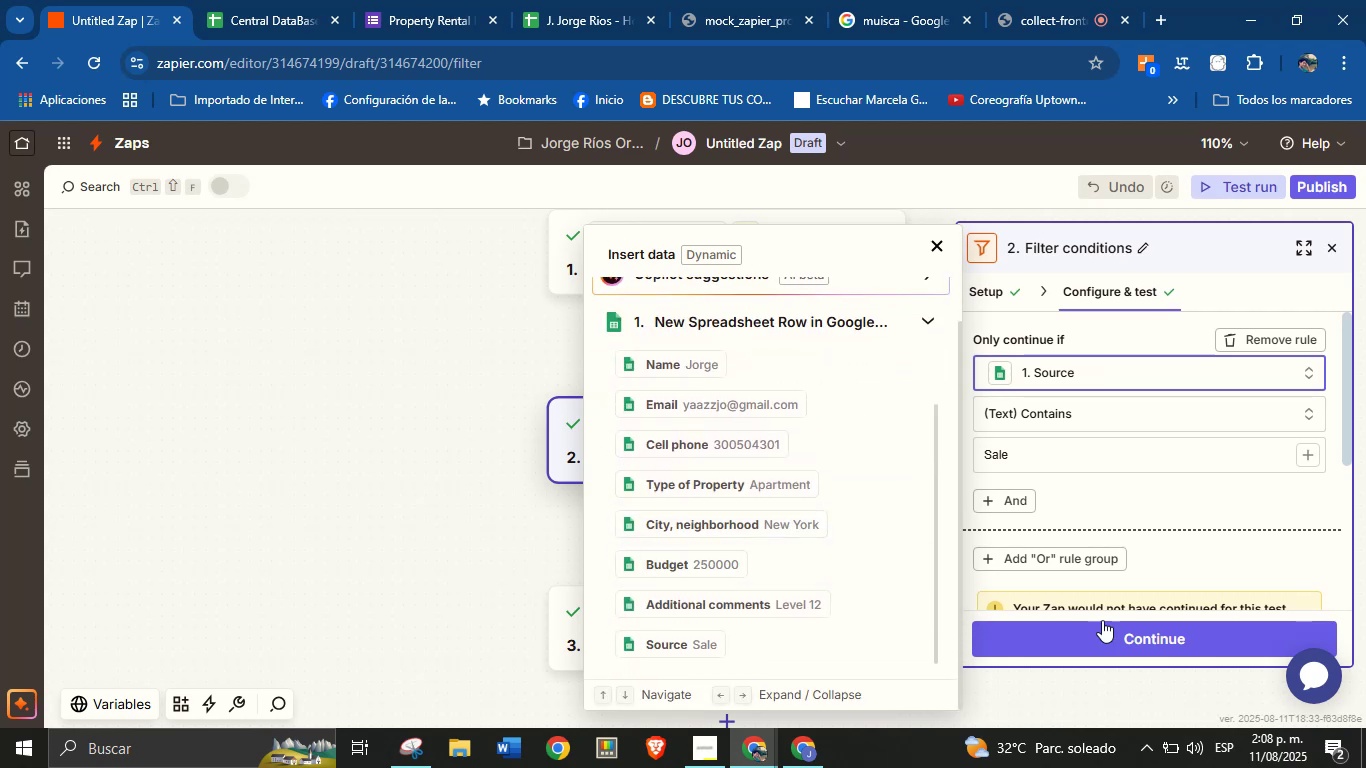 
left_click([1105, 636])
 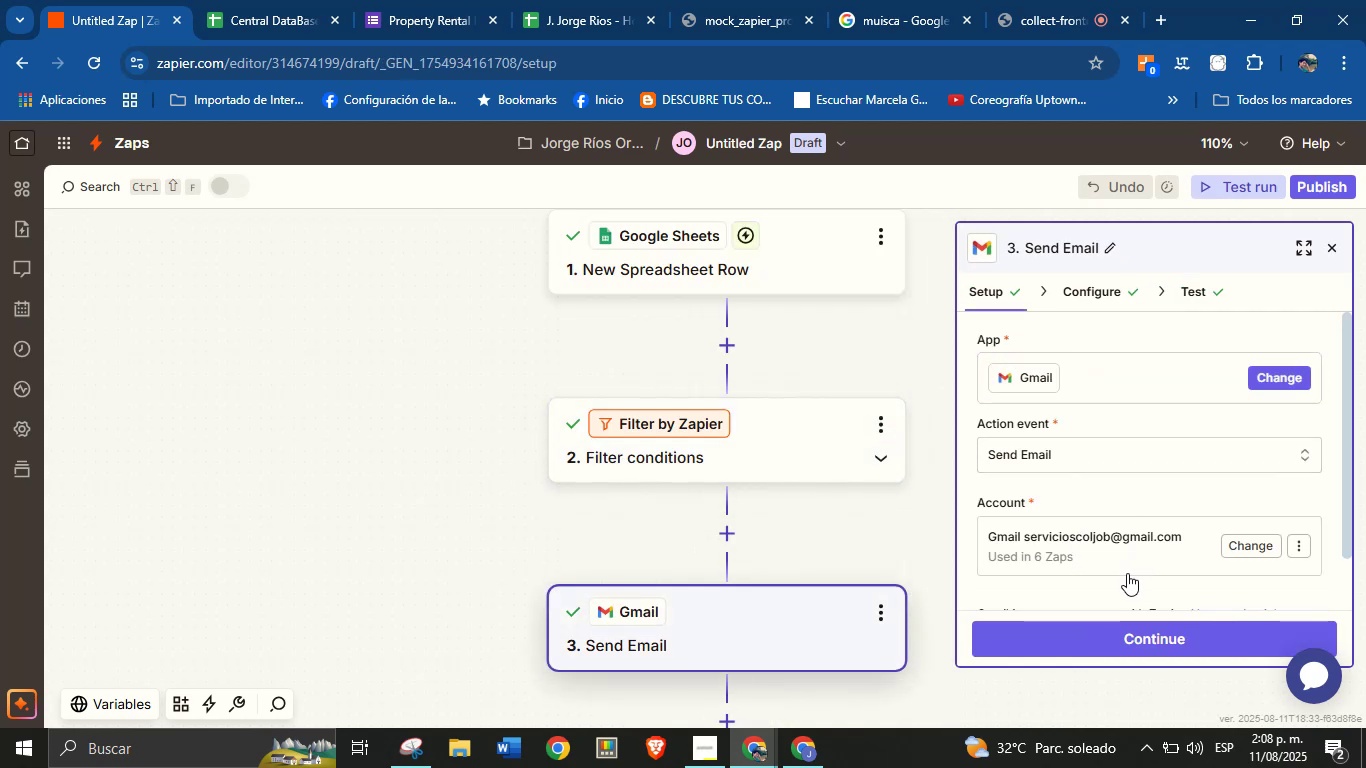 
scroll: coordinate [1089, 497], scroll_direction: down, amount: 1.0
 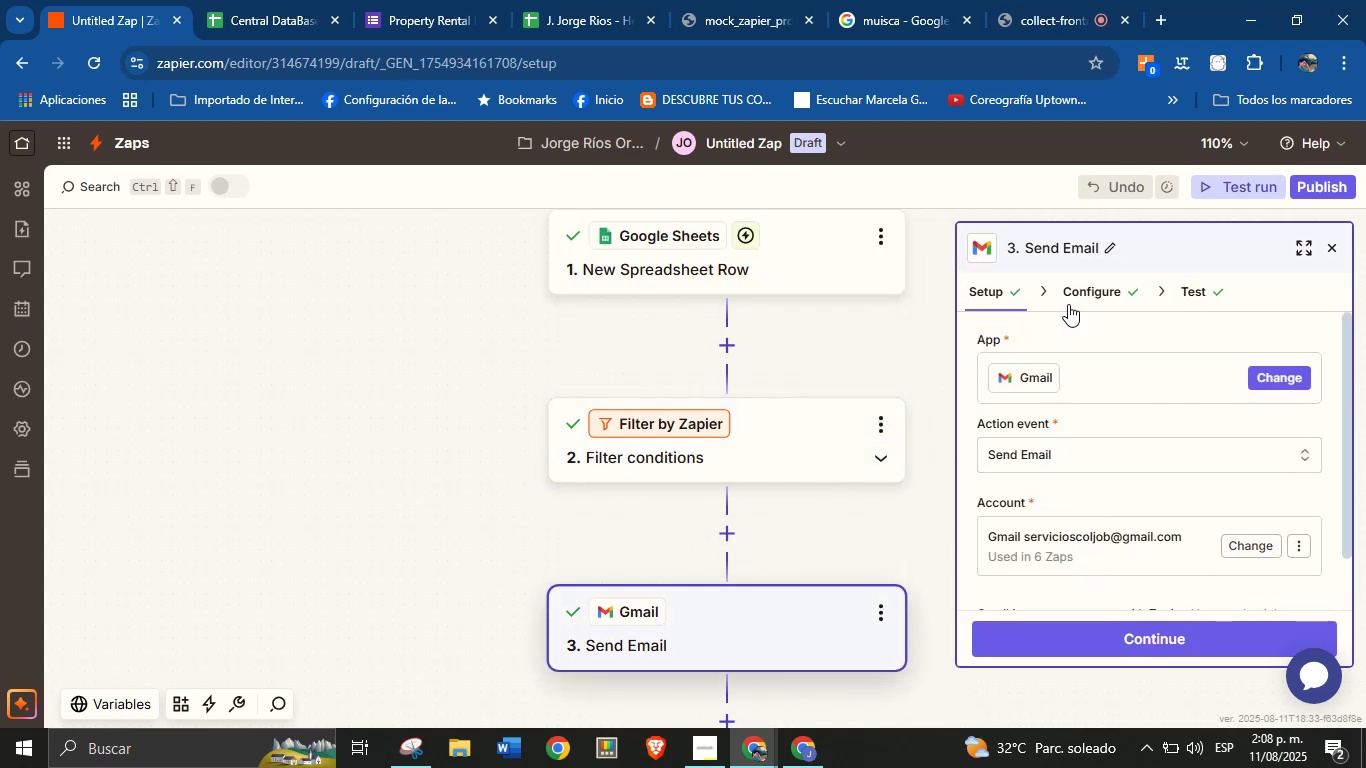 
left_click([1083, 284])
 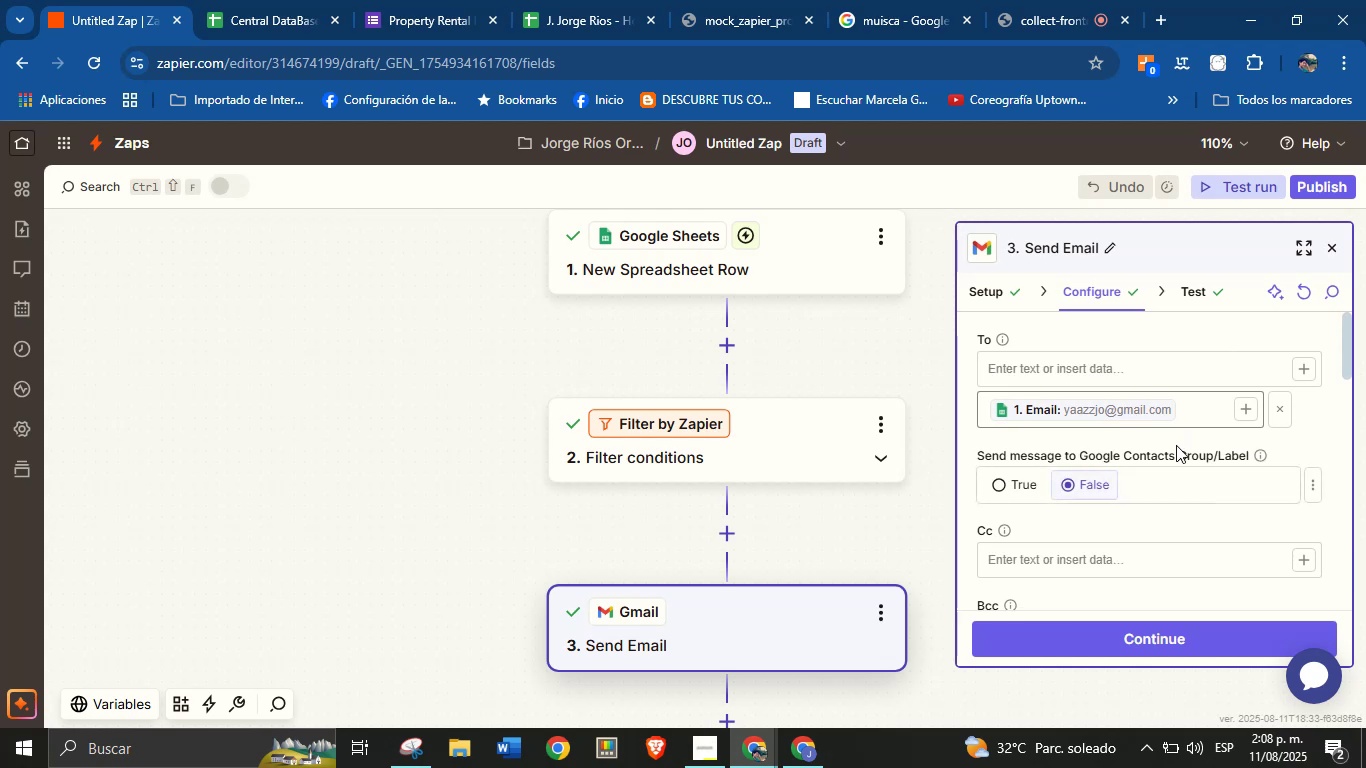 
scroll: coordinate [1132, 516], scroll_direction: down, amount: 9.0
 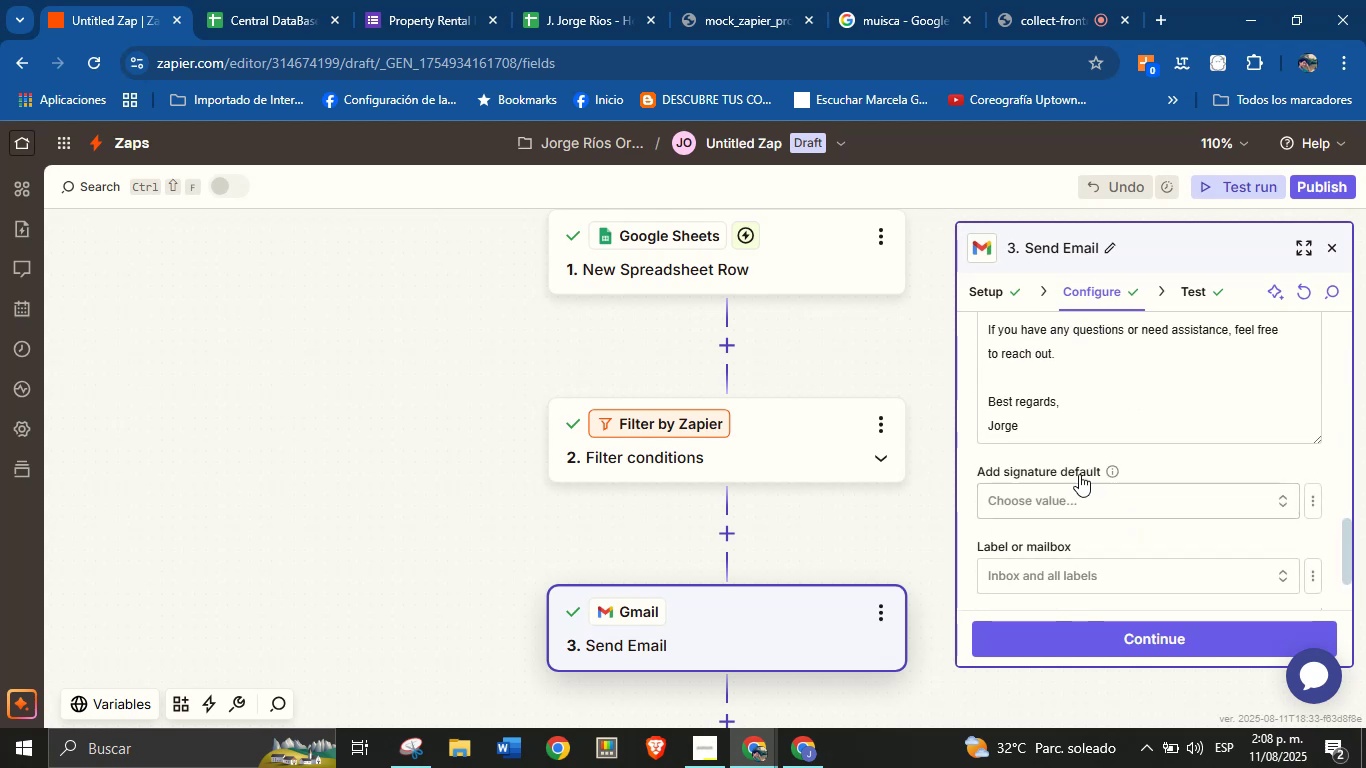 
scroll: coordinate [1092, 443], scroll_direction: up, amount: 2.0
 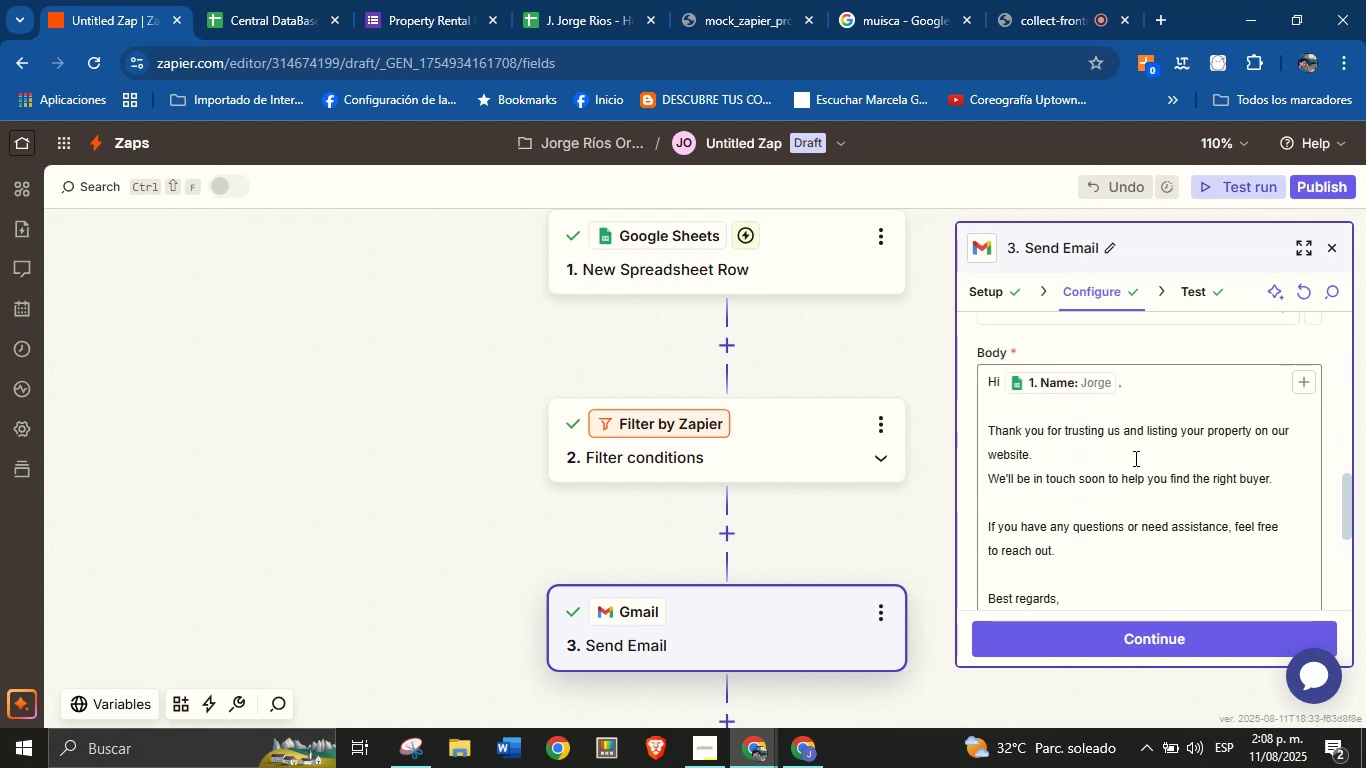 
scroll: coordinate [1150, 515], scroll_direction: down, amount: 5.0
 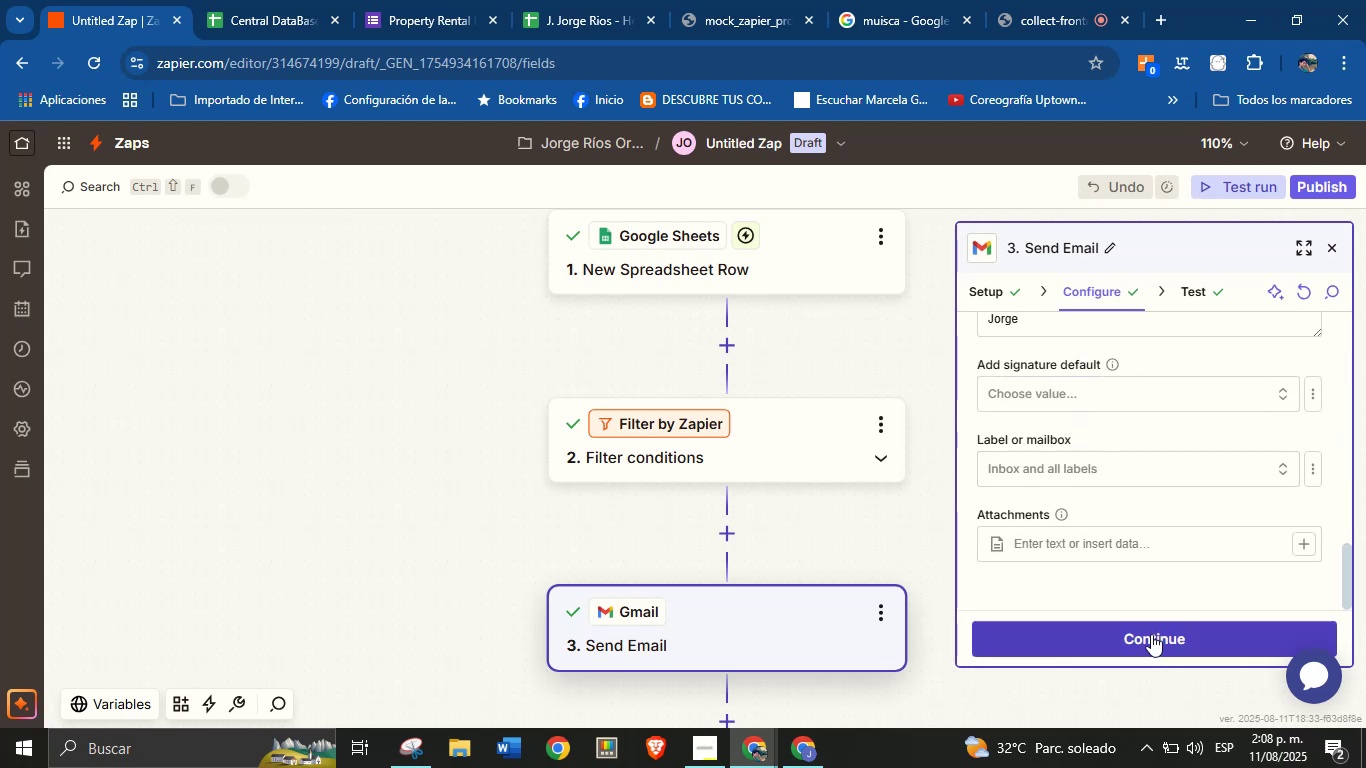 
left_click([1155, 645])
 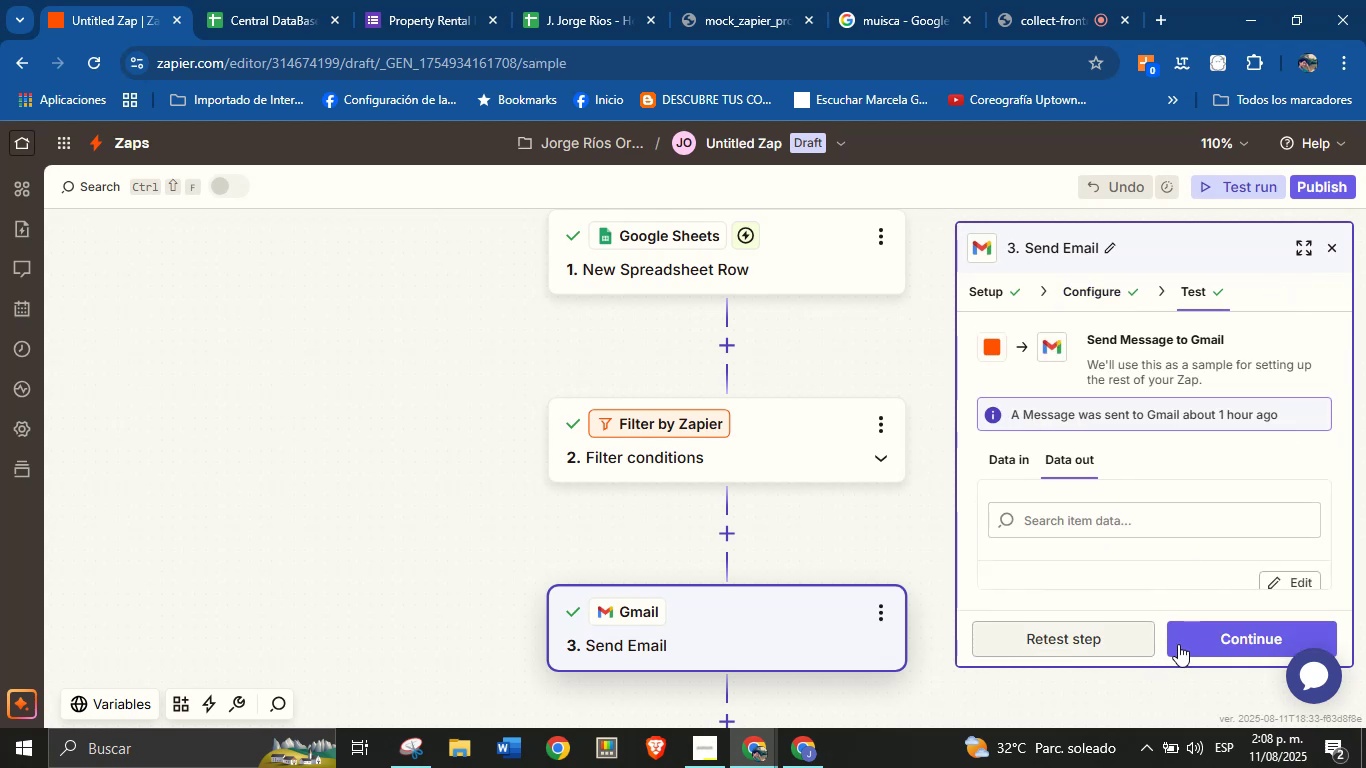 
left_click([1113, 648])
 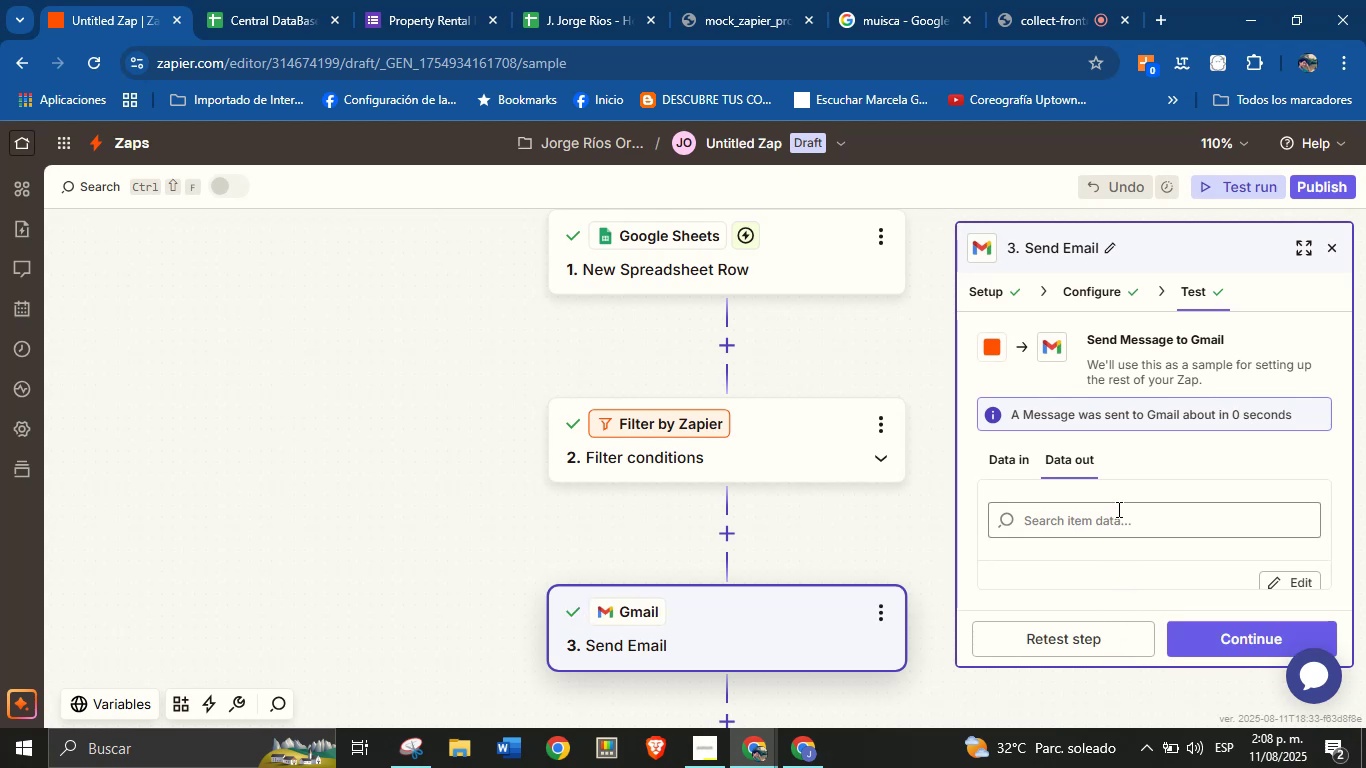 
left_click([1224, 639])
 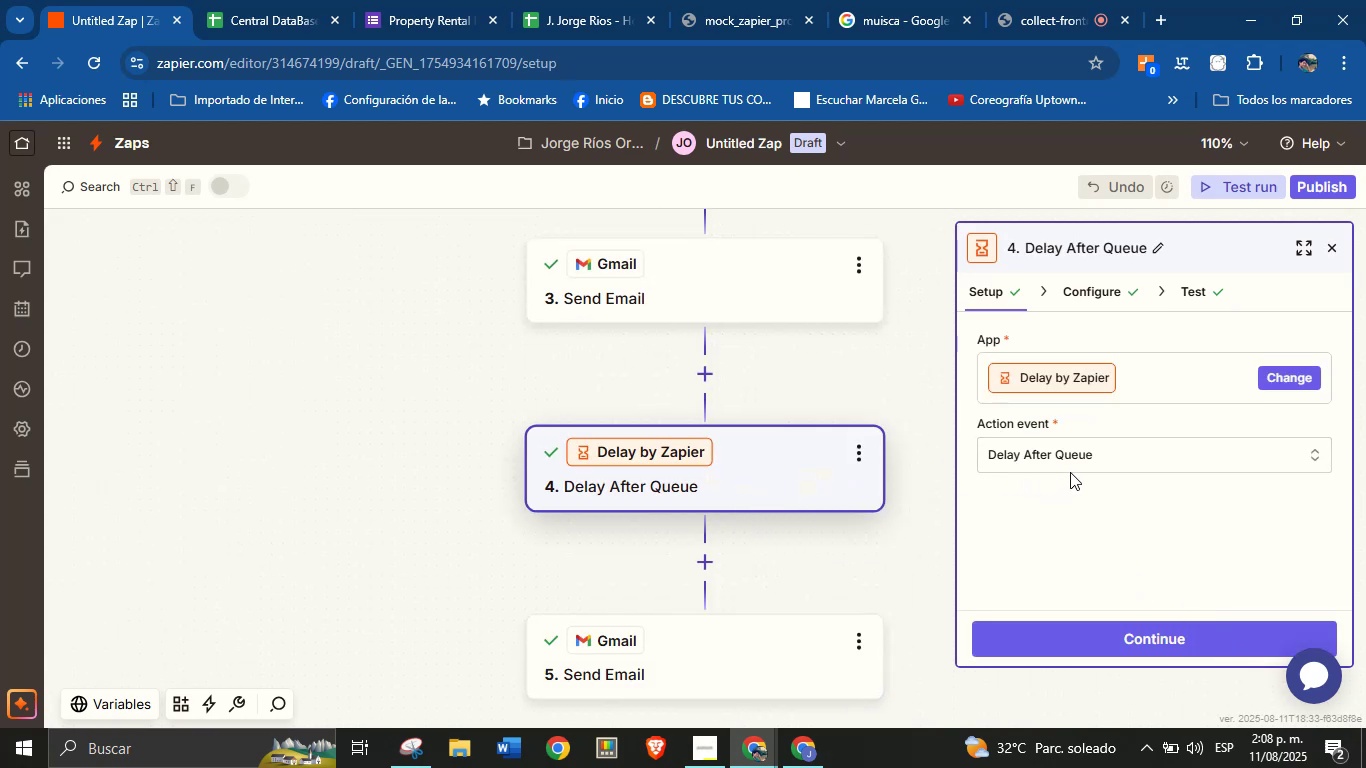 
wait(5.41)
 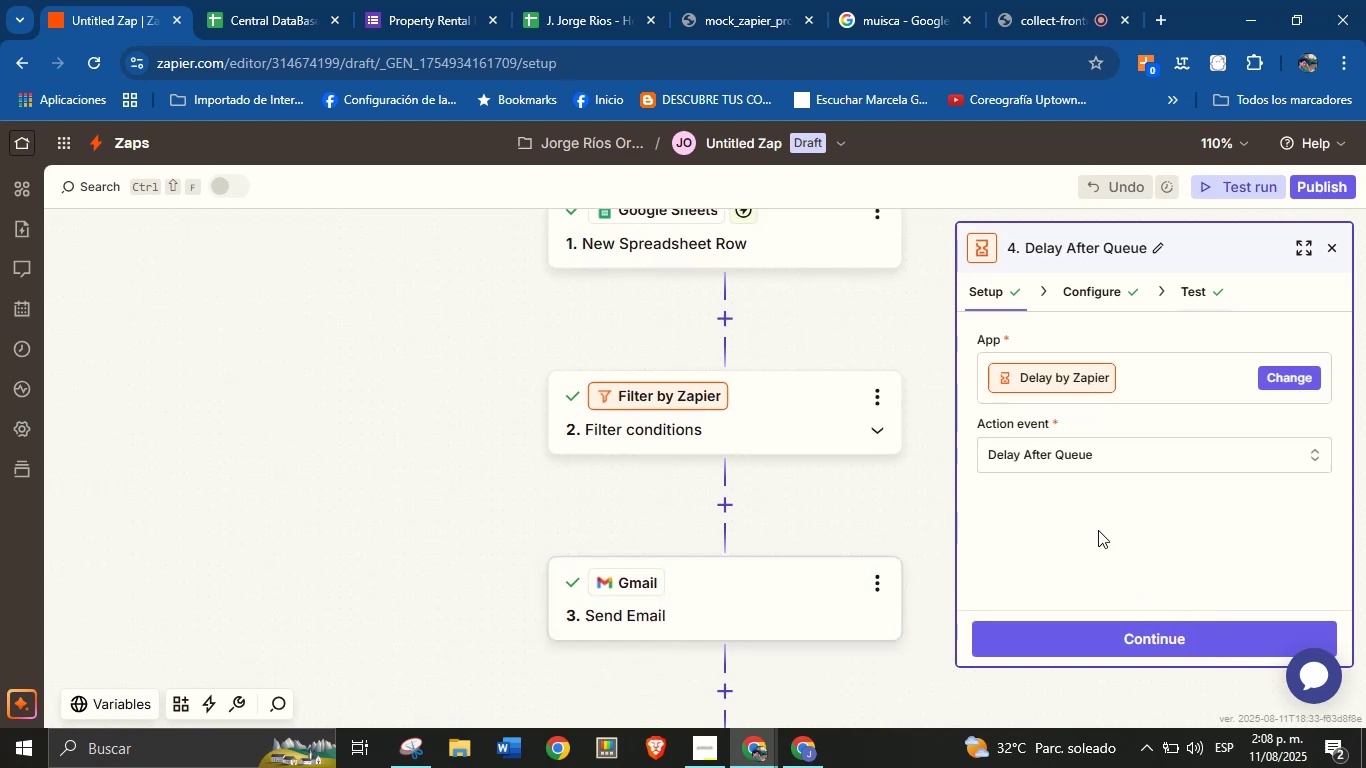 
left_click([1107, 293])
 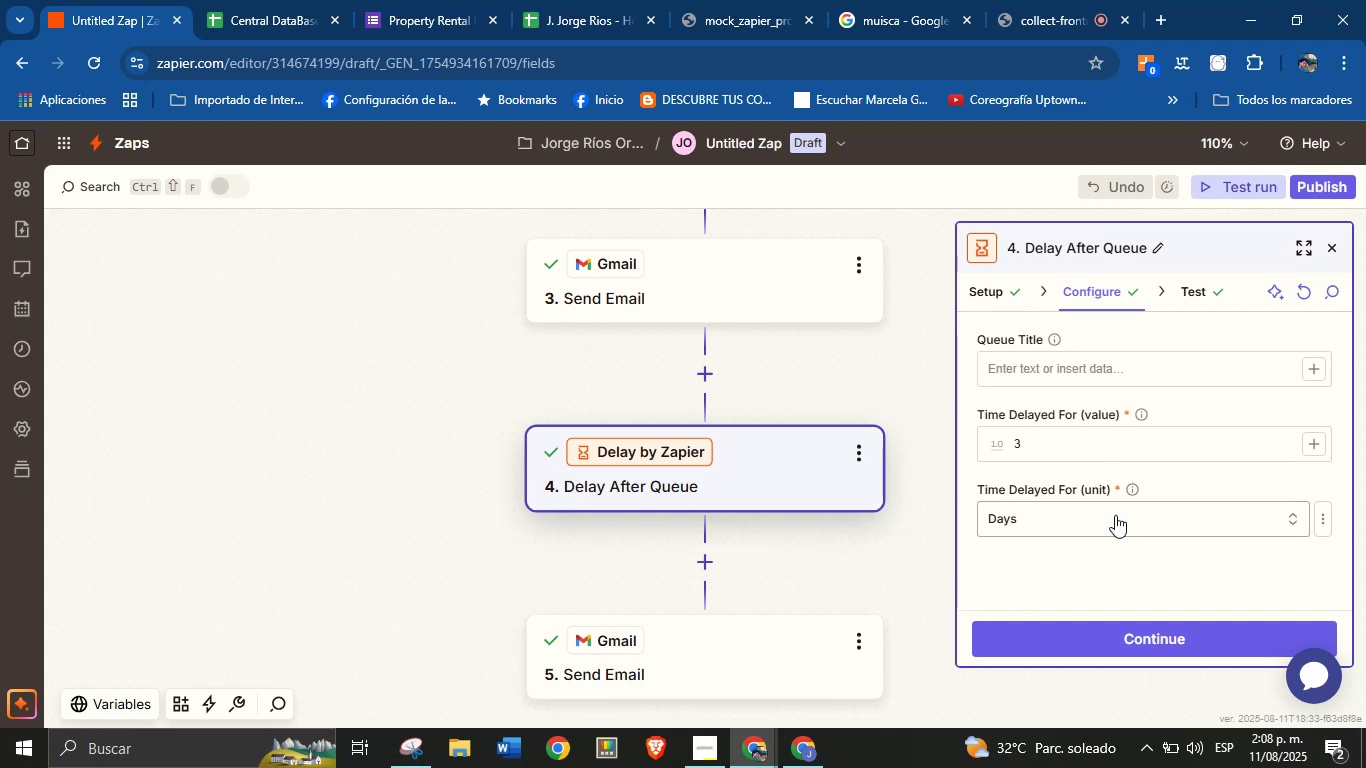 
scroll: coordinate [863, 549], scroll_direction: down, amount: 3.0
 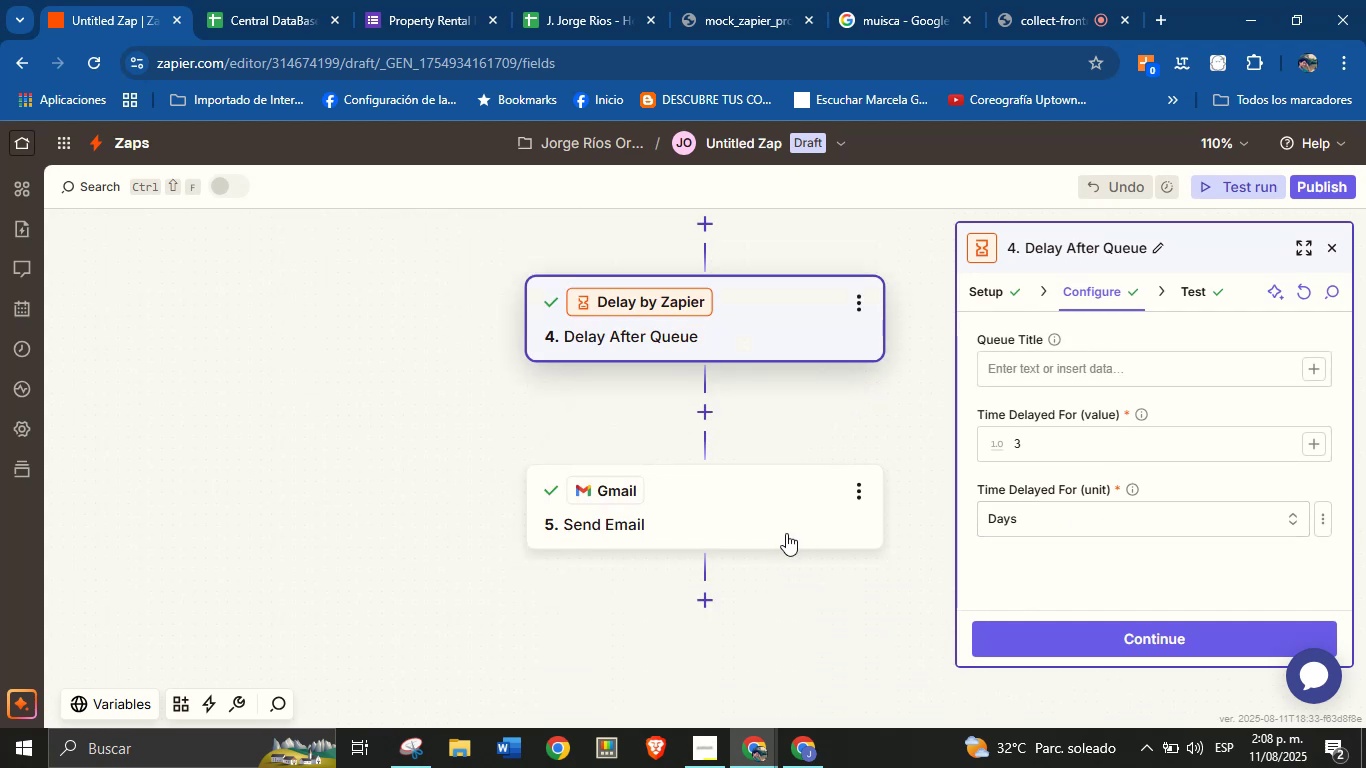 
left_click([786, 530])
 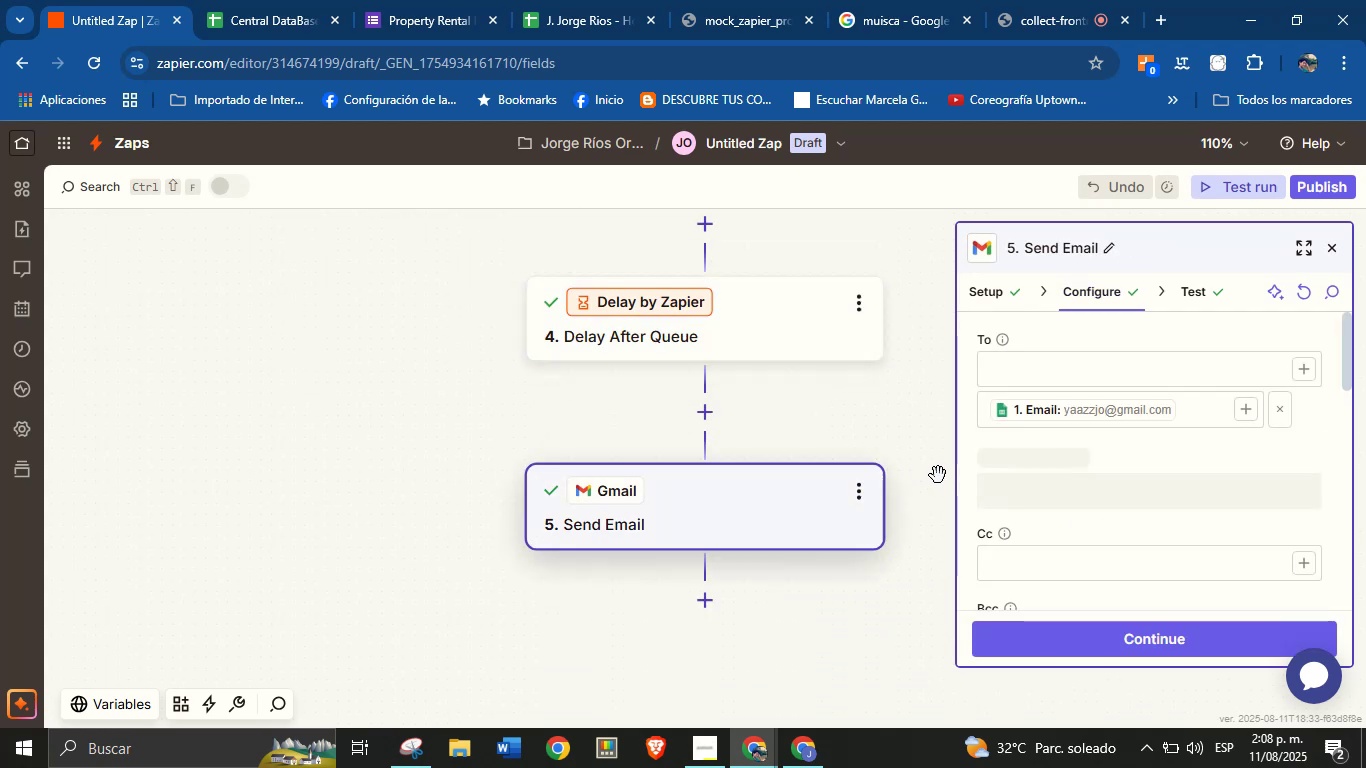 
scroll: coordinate [1122, 471], scroll_direction: down, amount: 8.0
 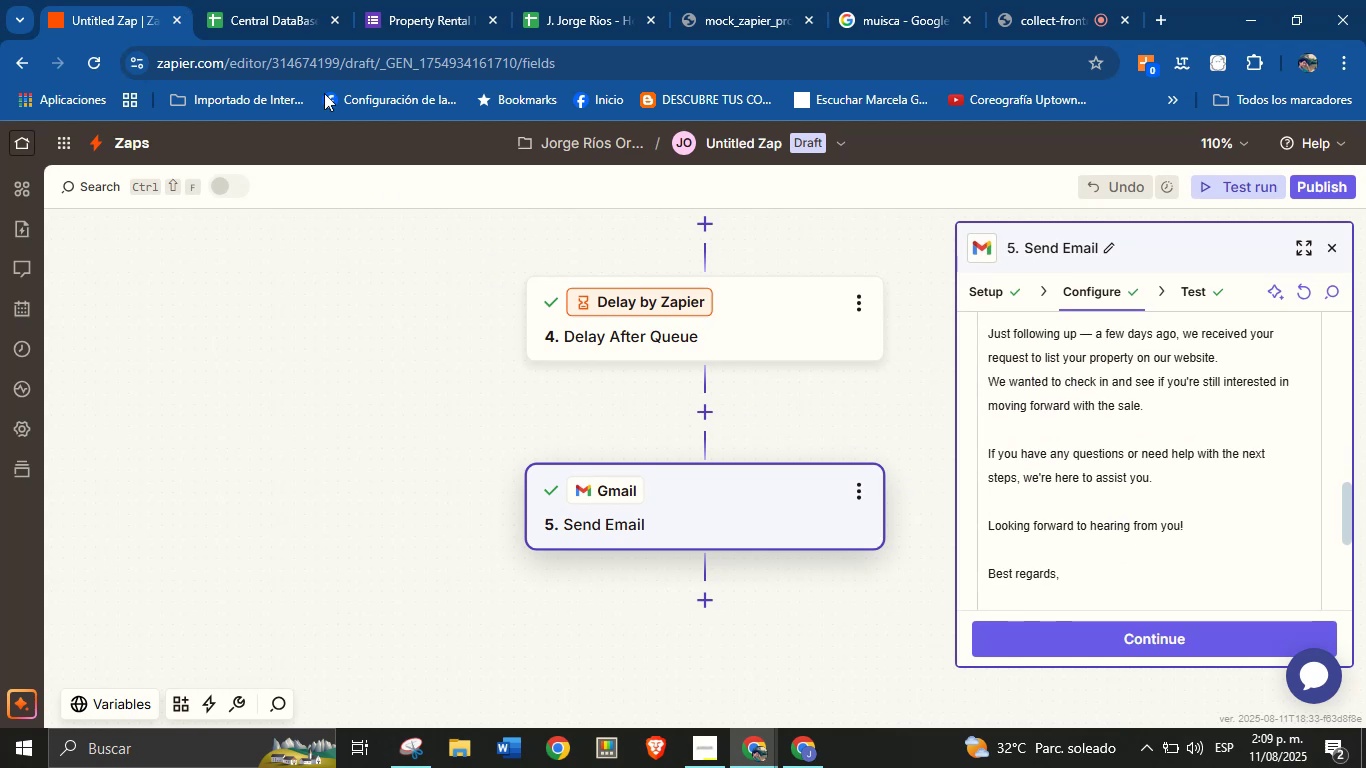 
left_click([747, 142])
 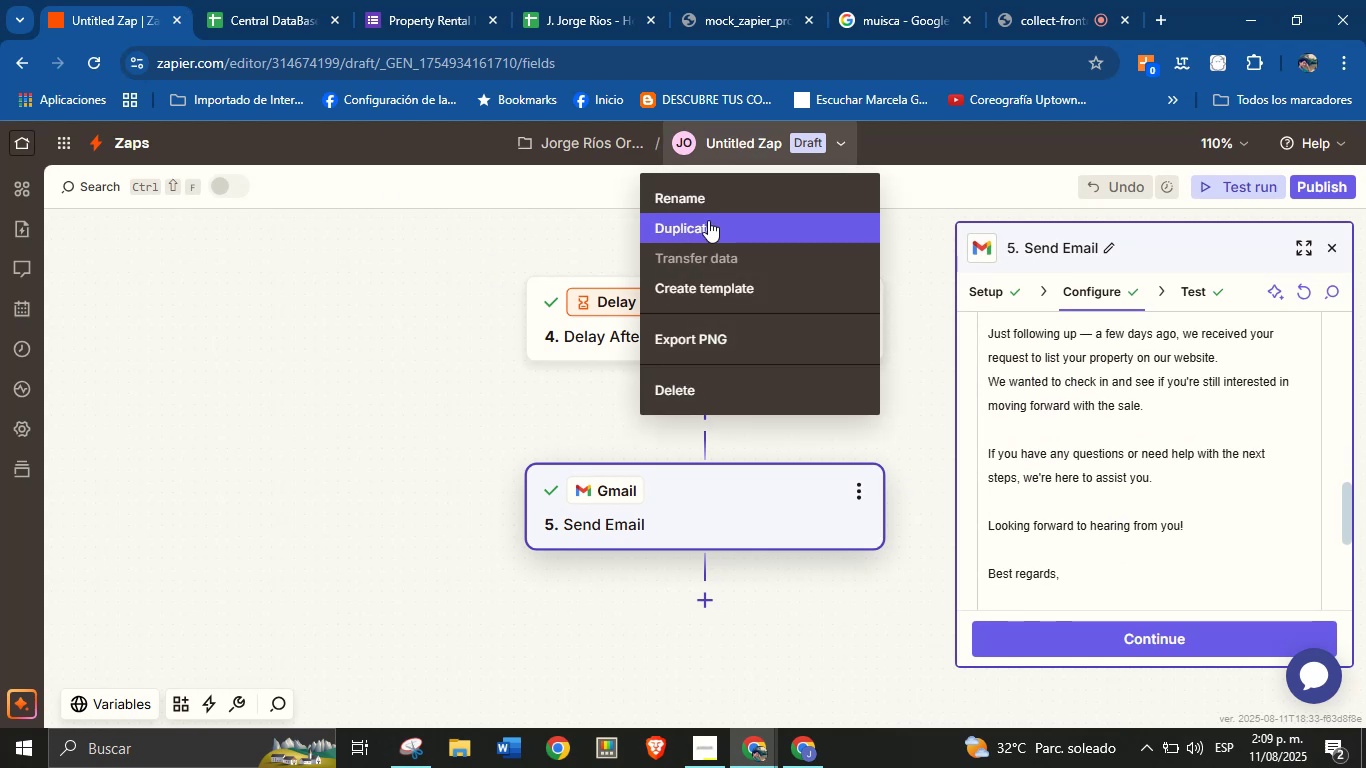 
left_click([716, 201])
 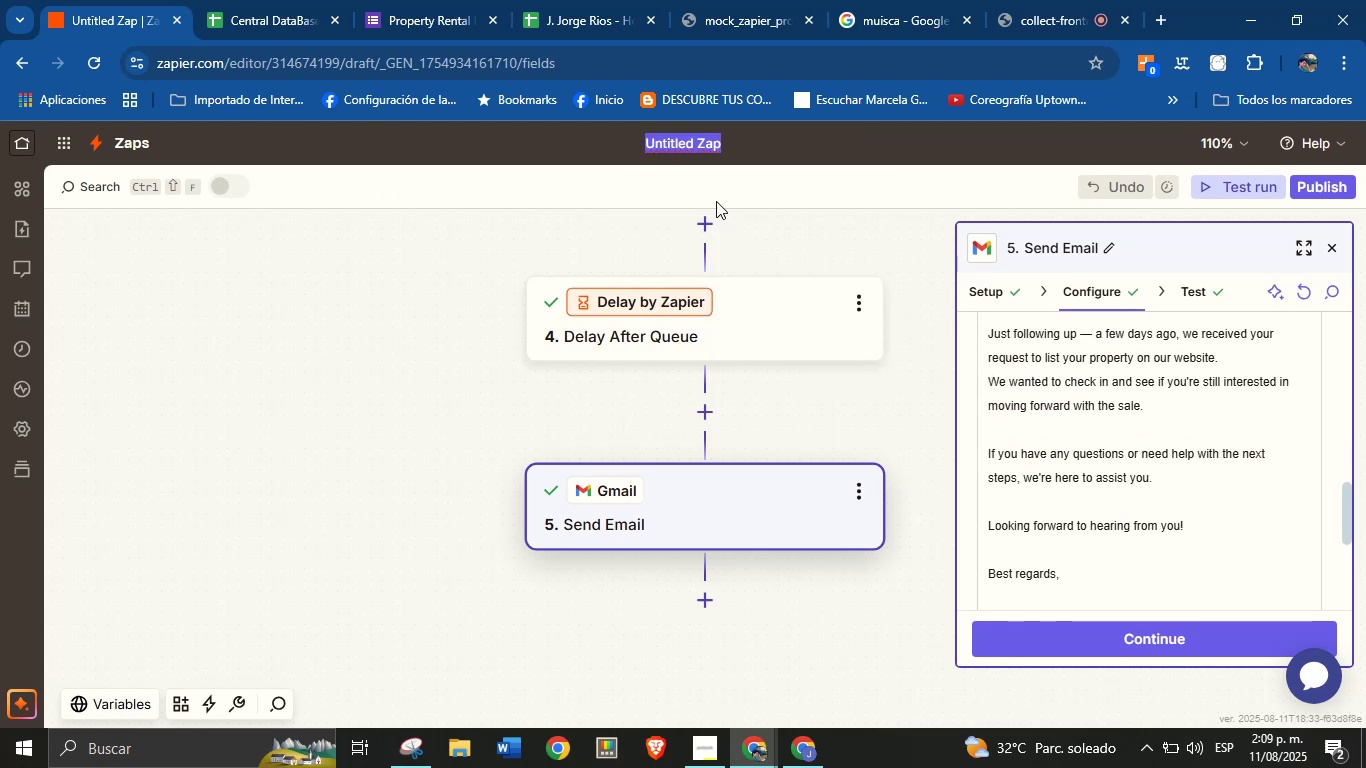 
type(ZapSale)
 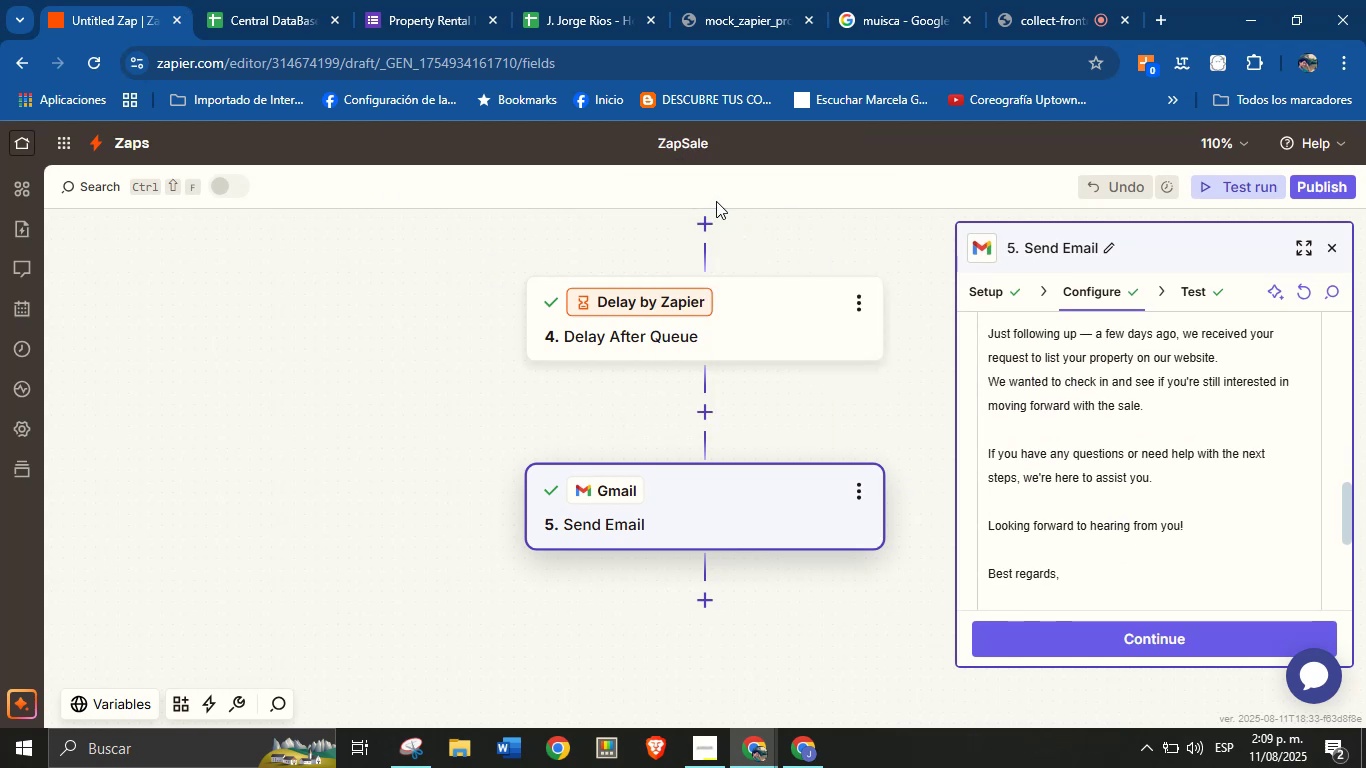 
key(Enter)
 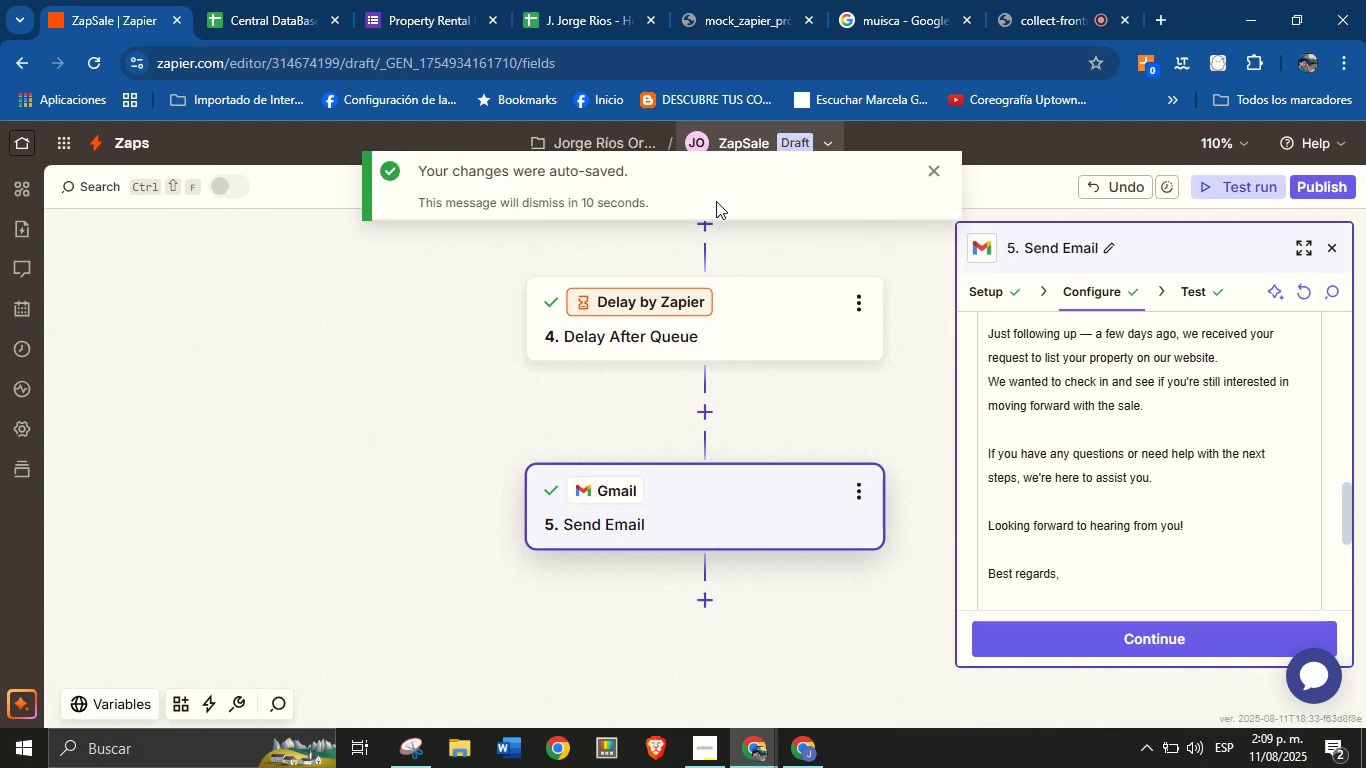 
left_click([439, 403])
 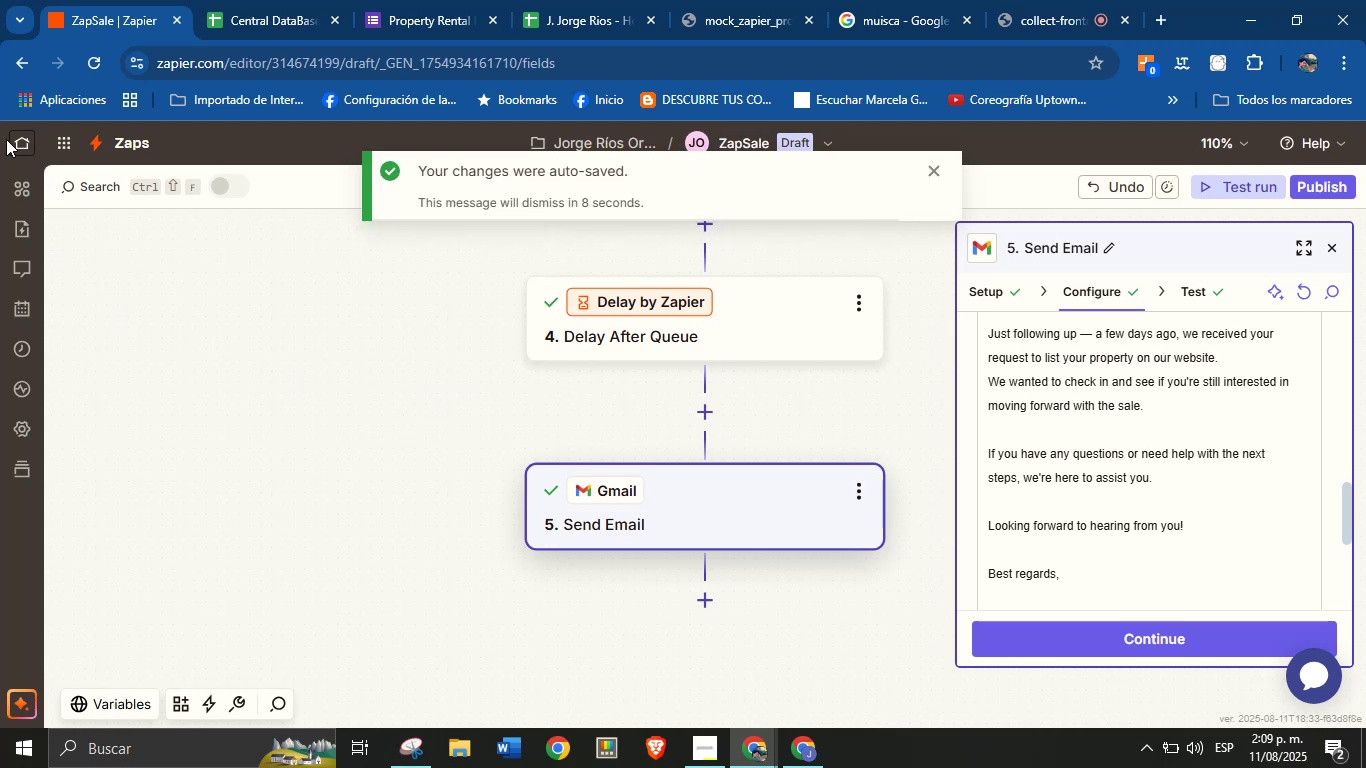 
left_click([19, 139])
 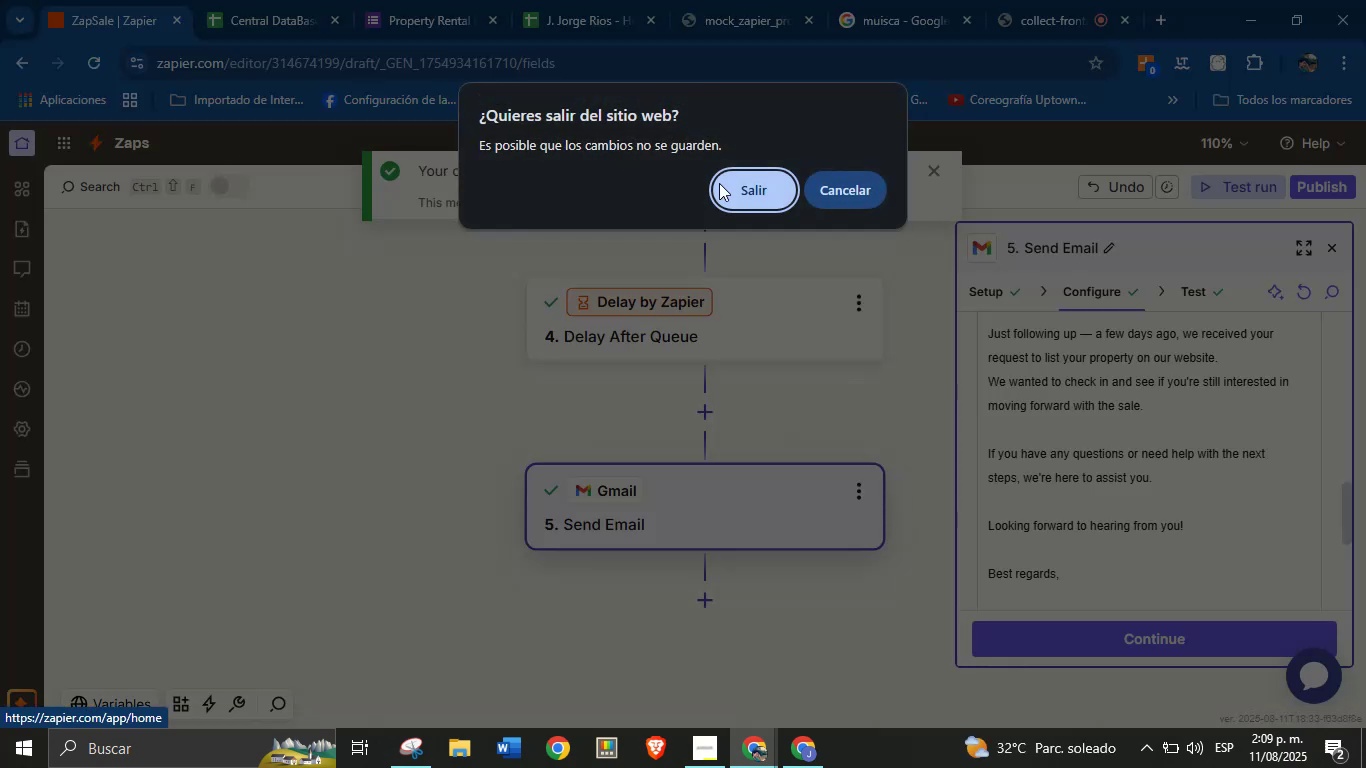 
left_click([827, 189])
 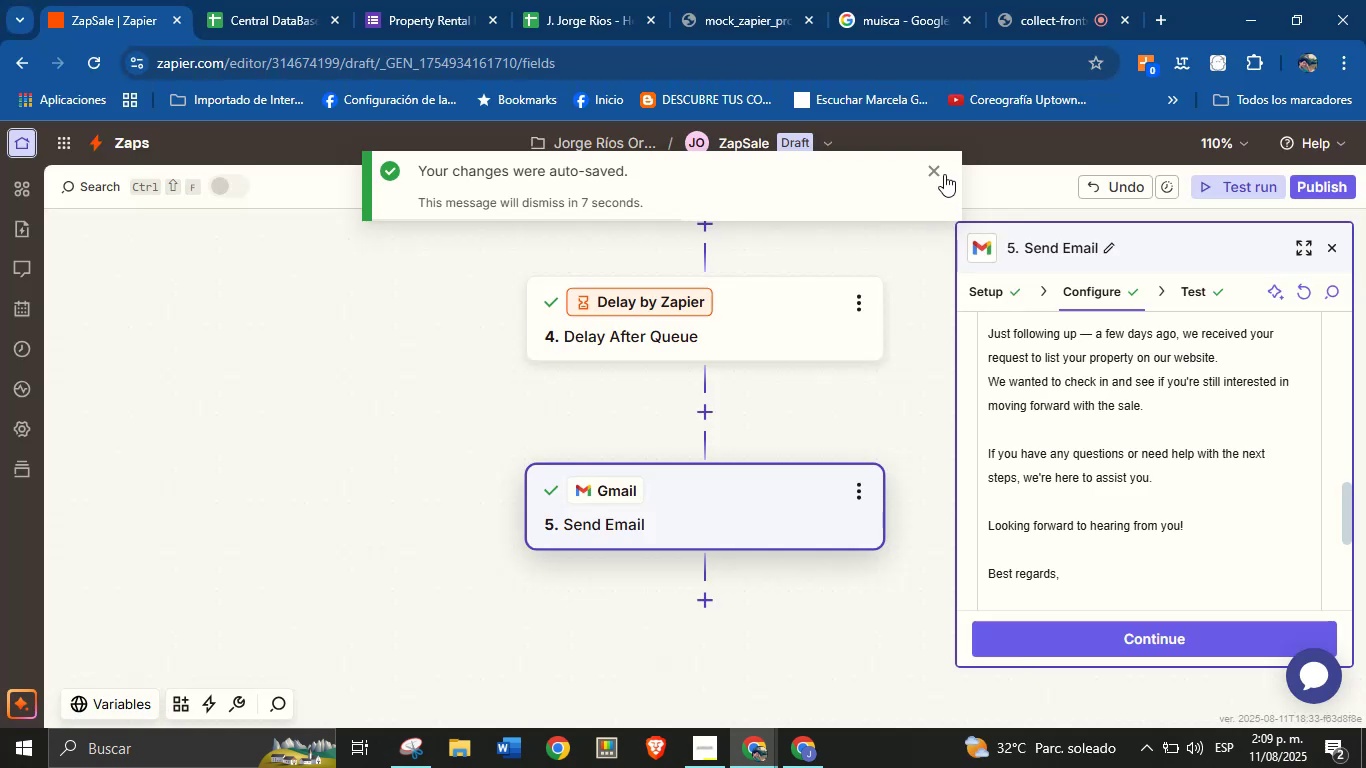 
left_click([941, 176])
 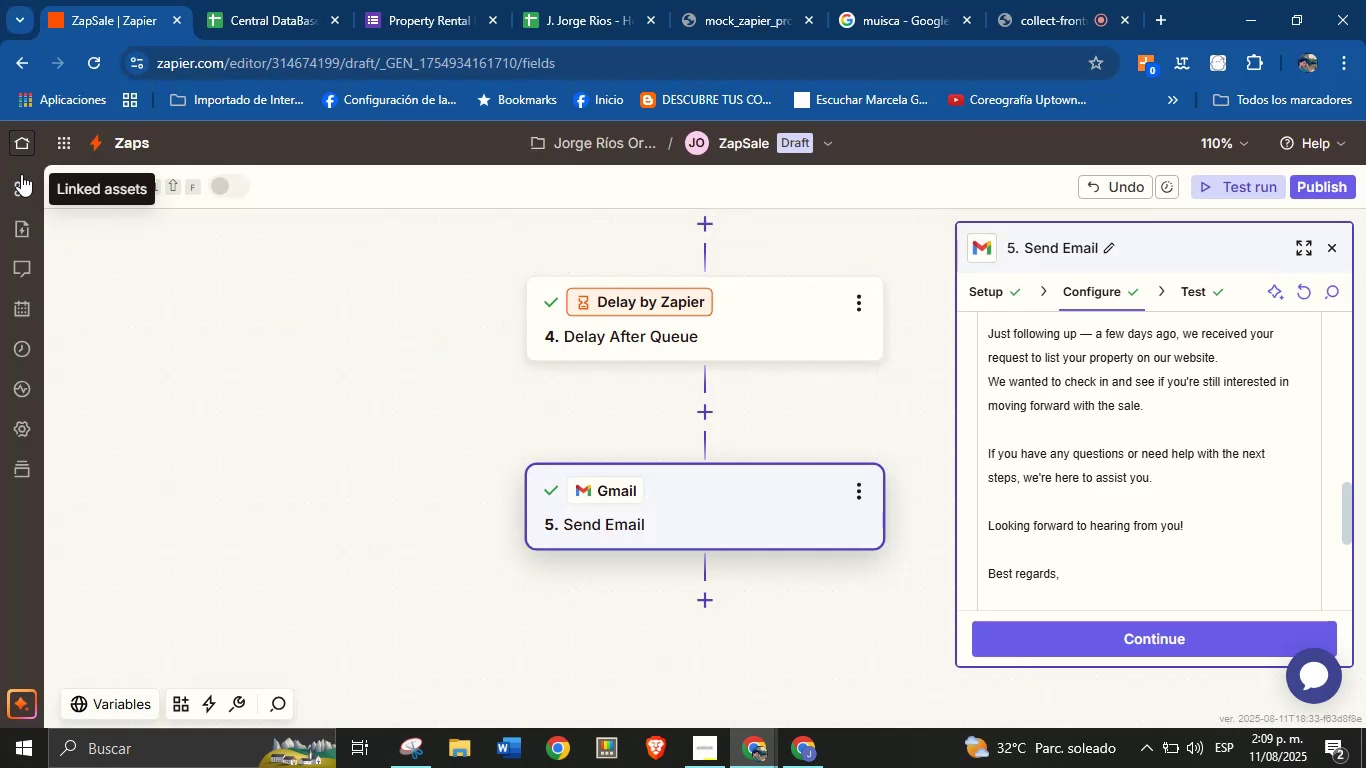 
left_click([22, 147])
 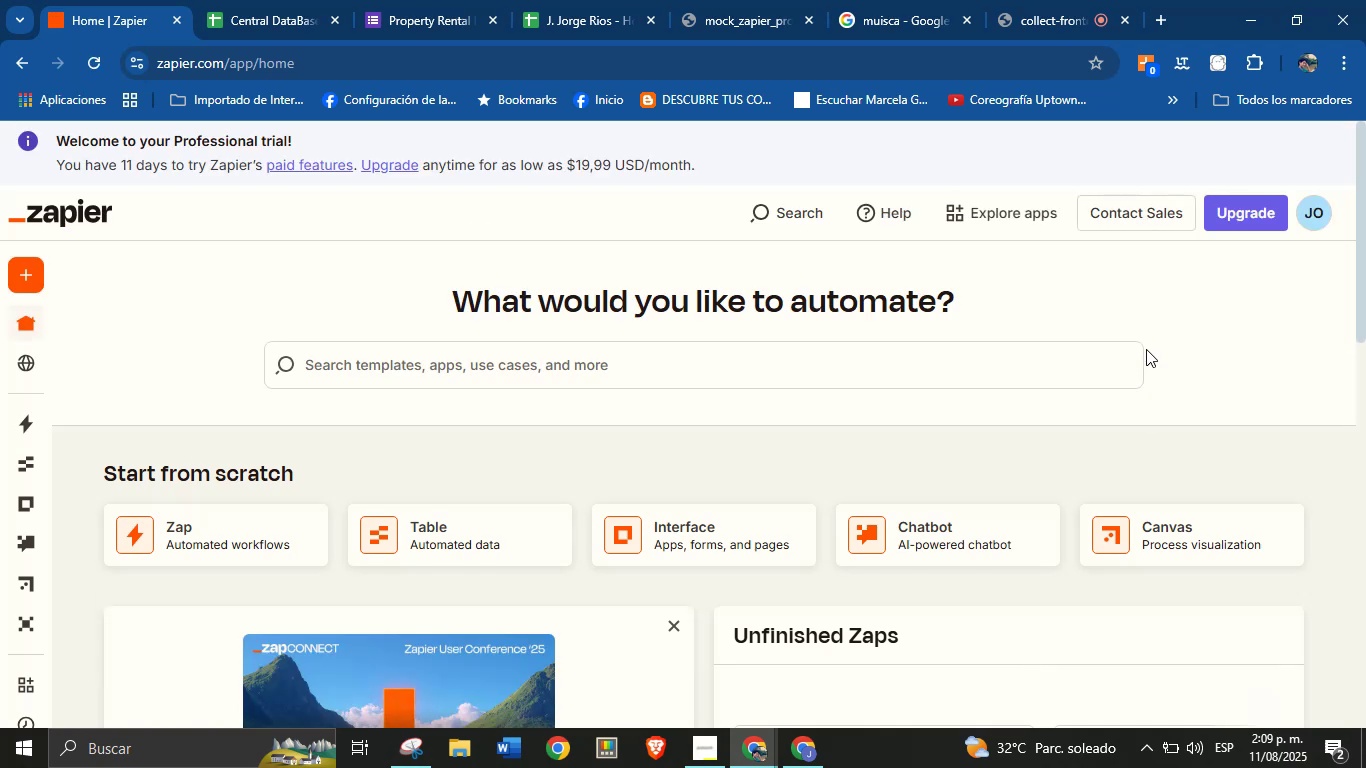 
wait(24.25)
 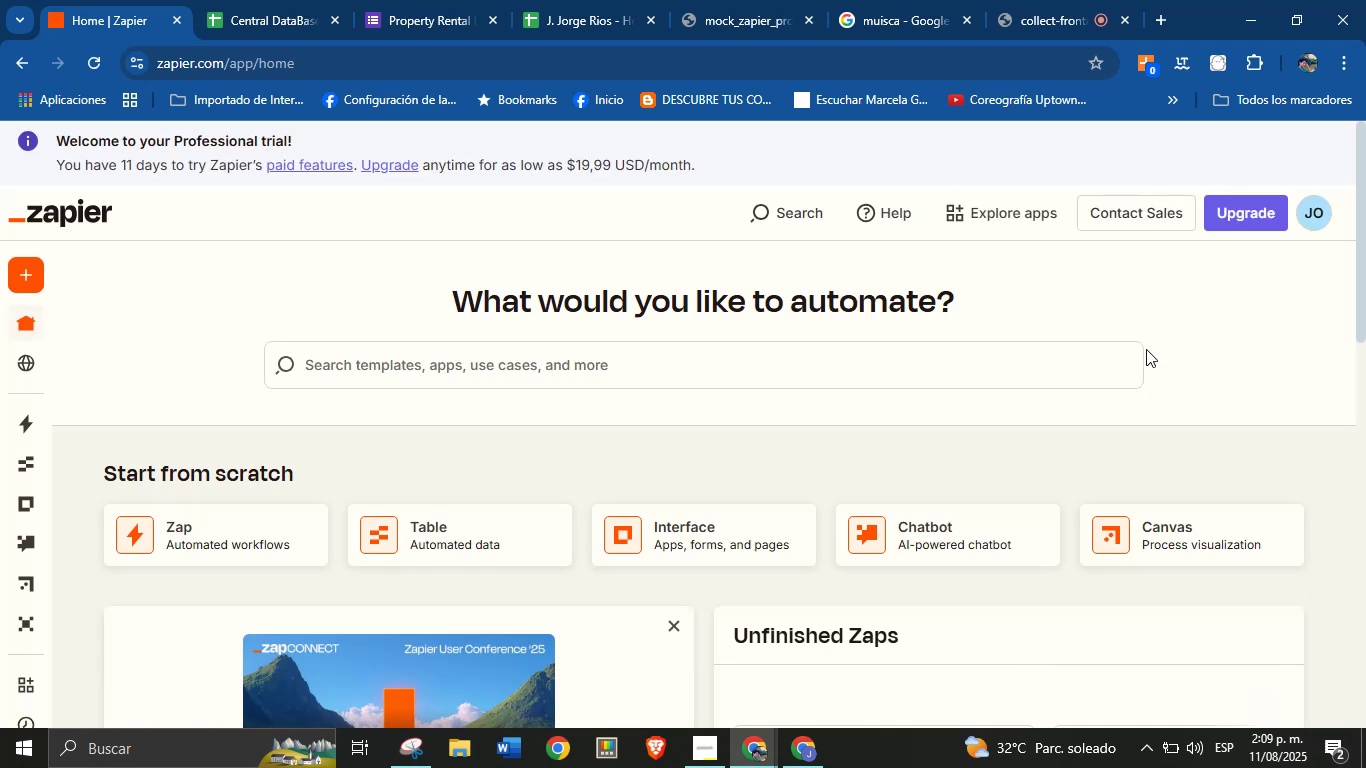 
scroll: coordinate [856, 454], scroll_direction: down, amount: 6.0
 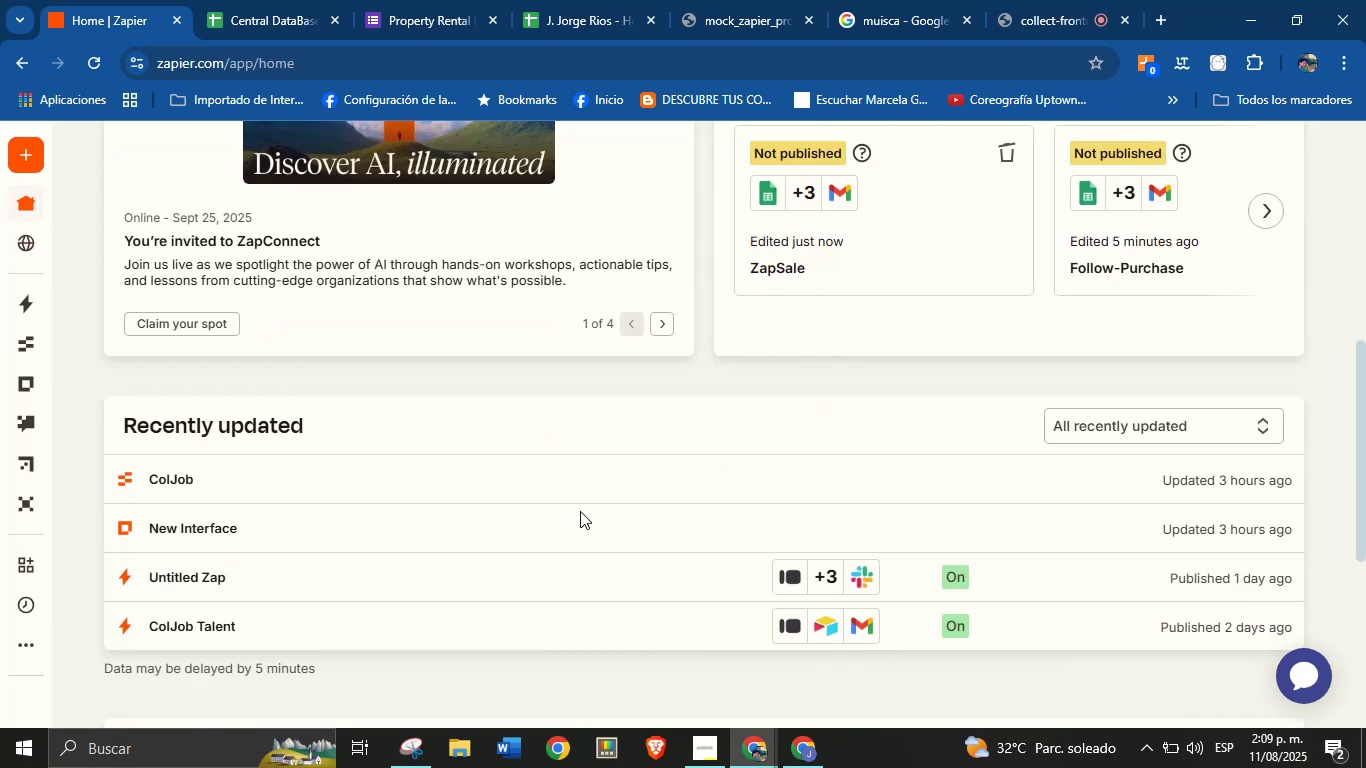 
scroll: coordinate [521, 488], scroll_direction: up, amount: 6.0
 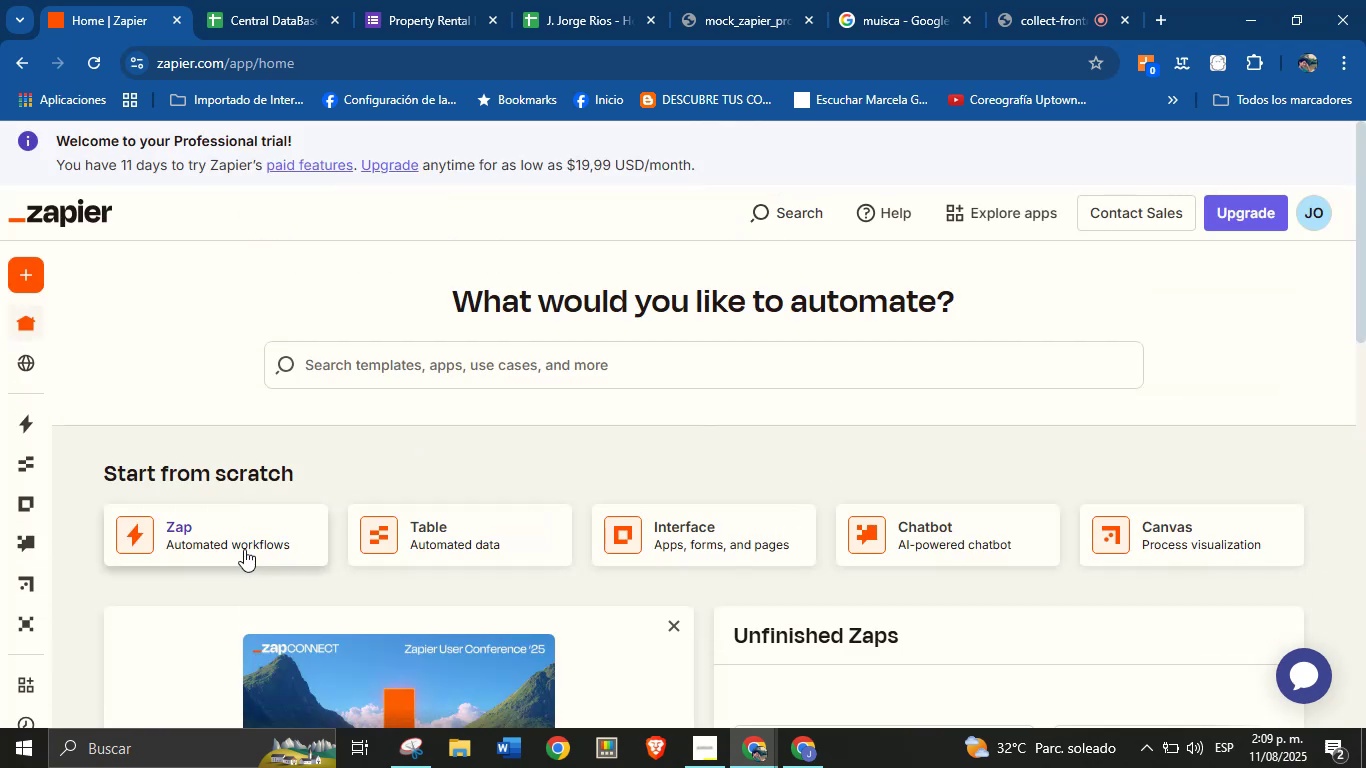 
mouse_move([181, 437])
 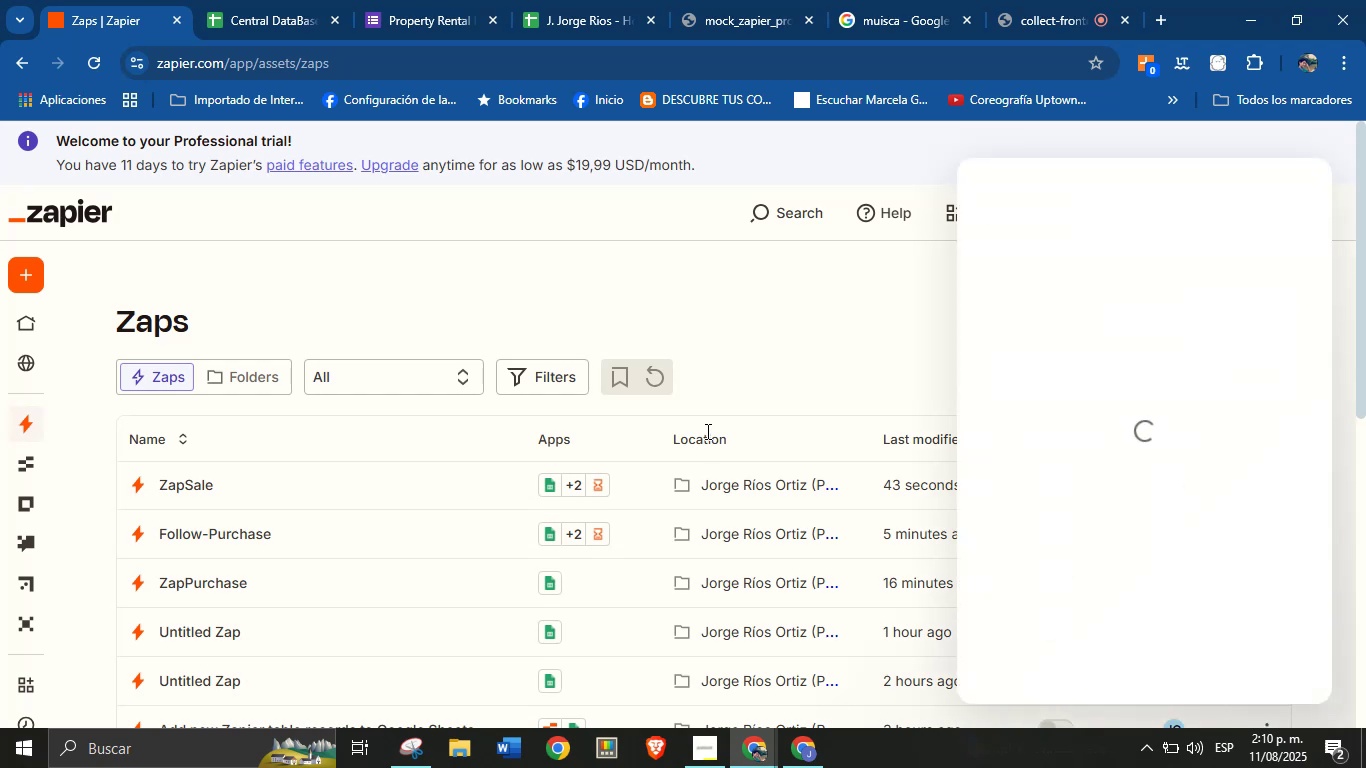 
wait(30.17)
 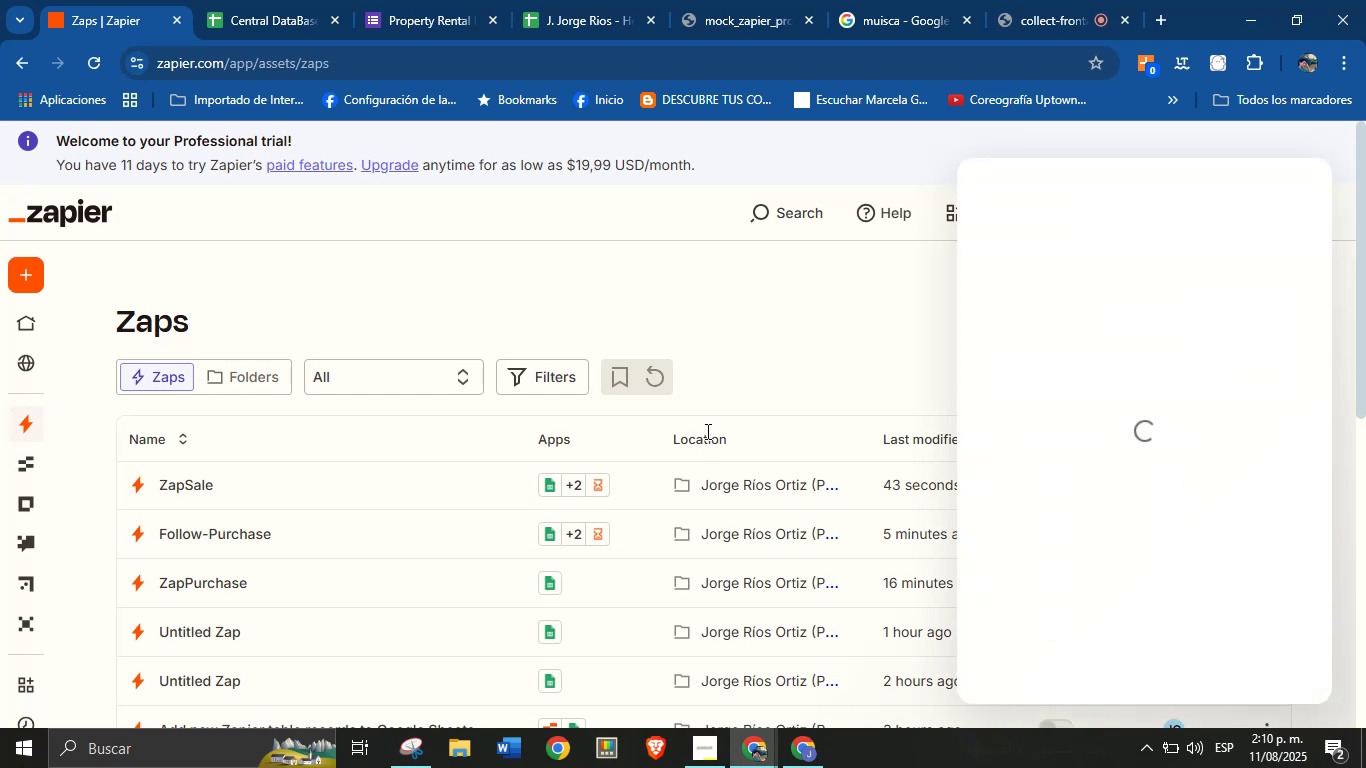 
left_click([1265, 187])
 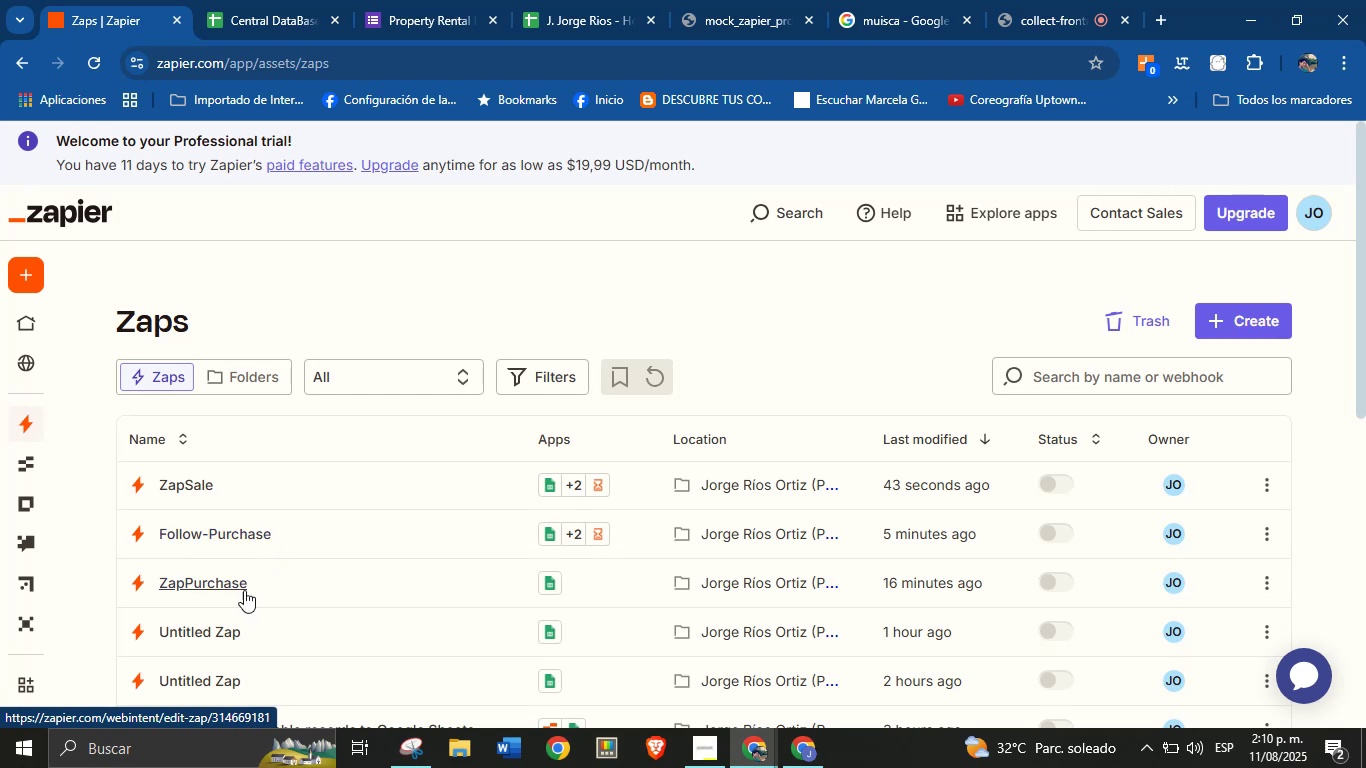 
wait(9.21)
 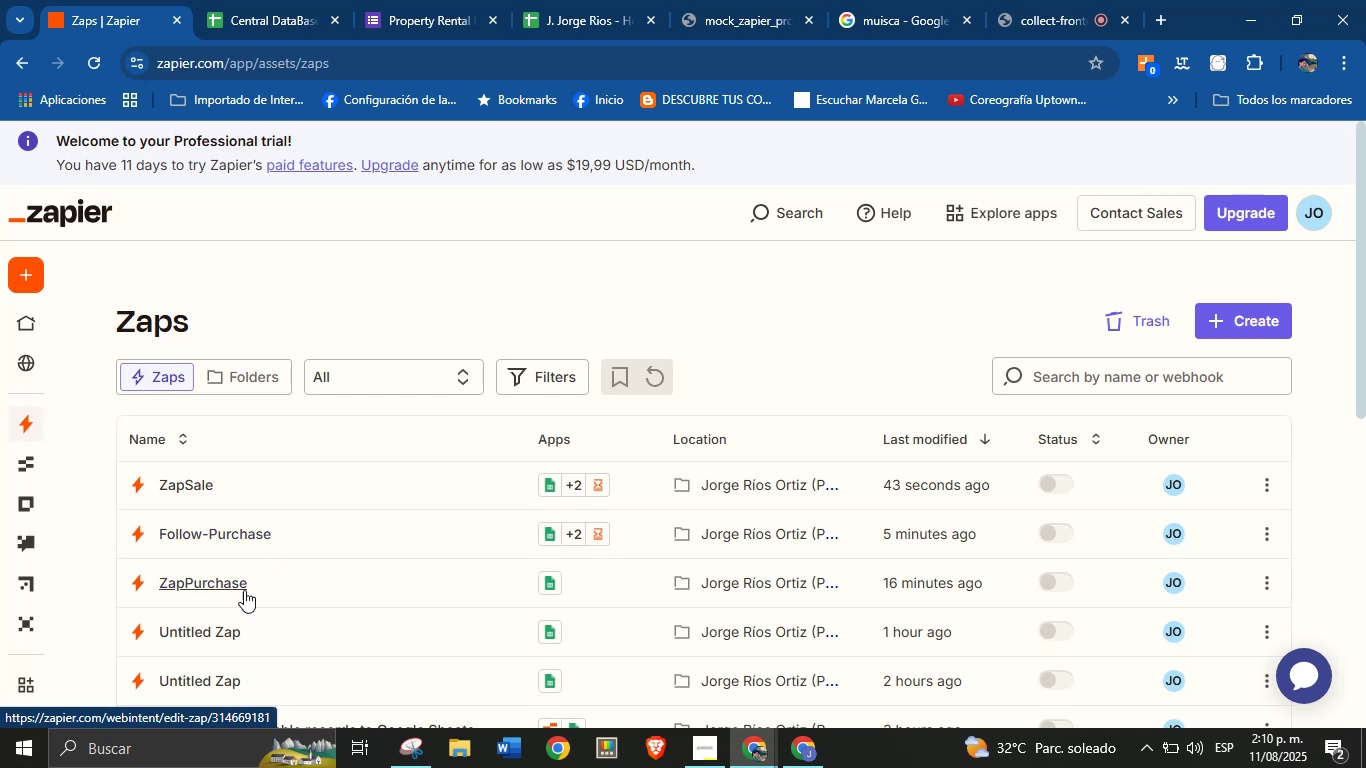 
scroll: coordinate [255, 571], scroll_direction: down, amount: 1.0
 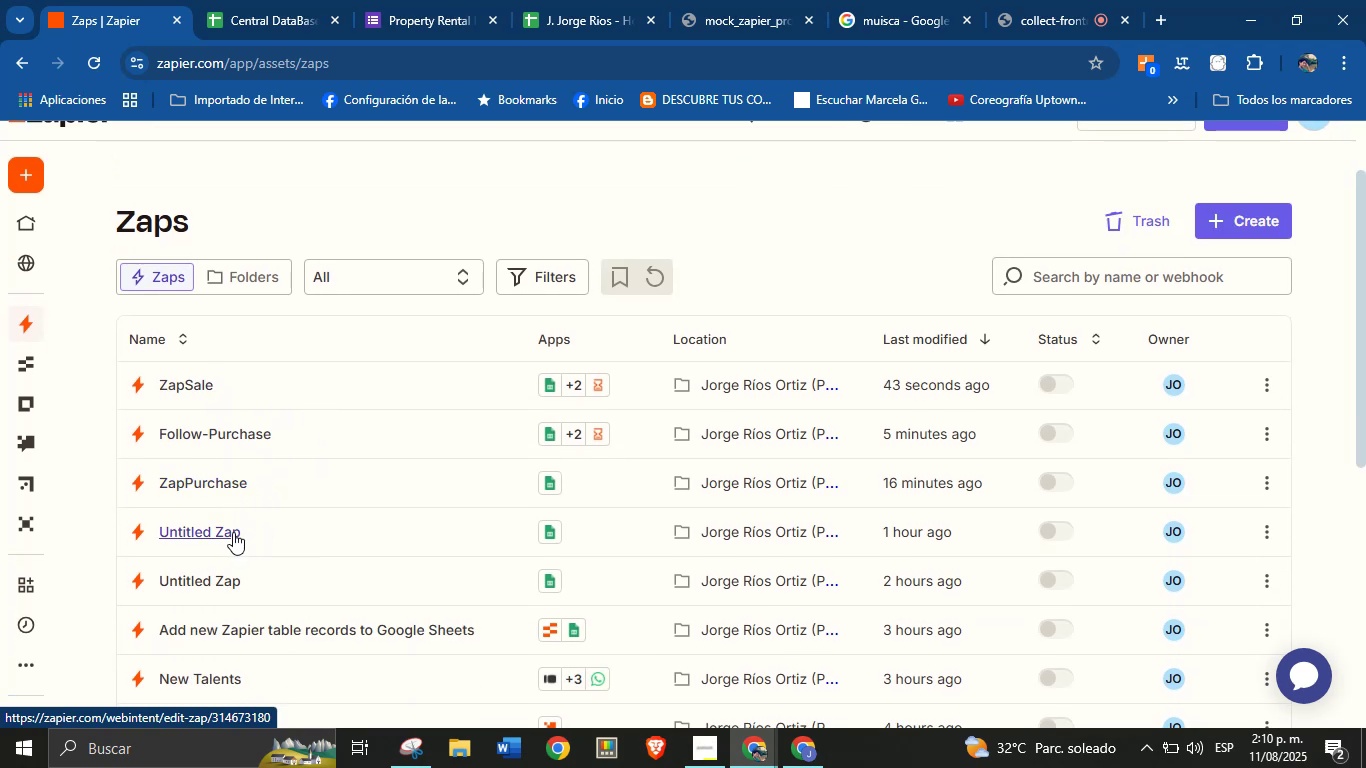 
left_click([233, 529])
 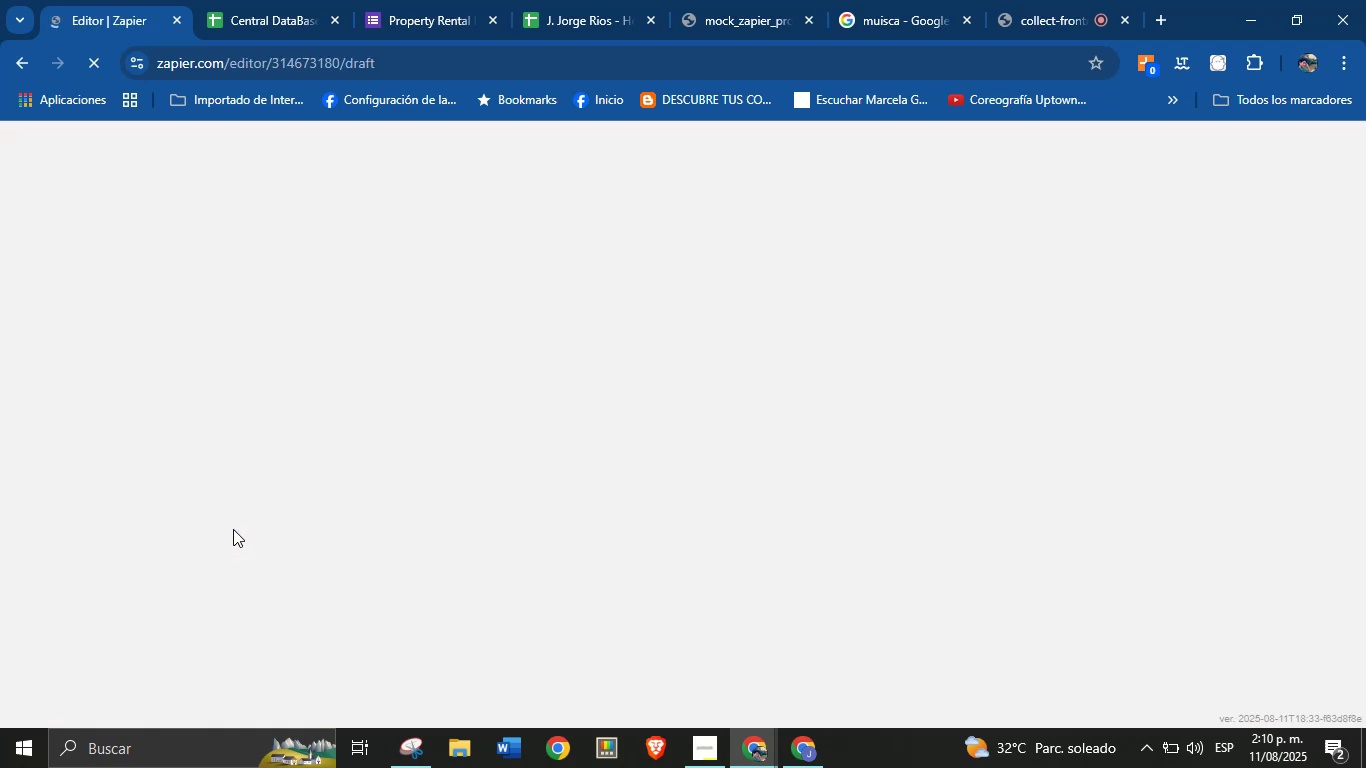 
wait(8.94)
 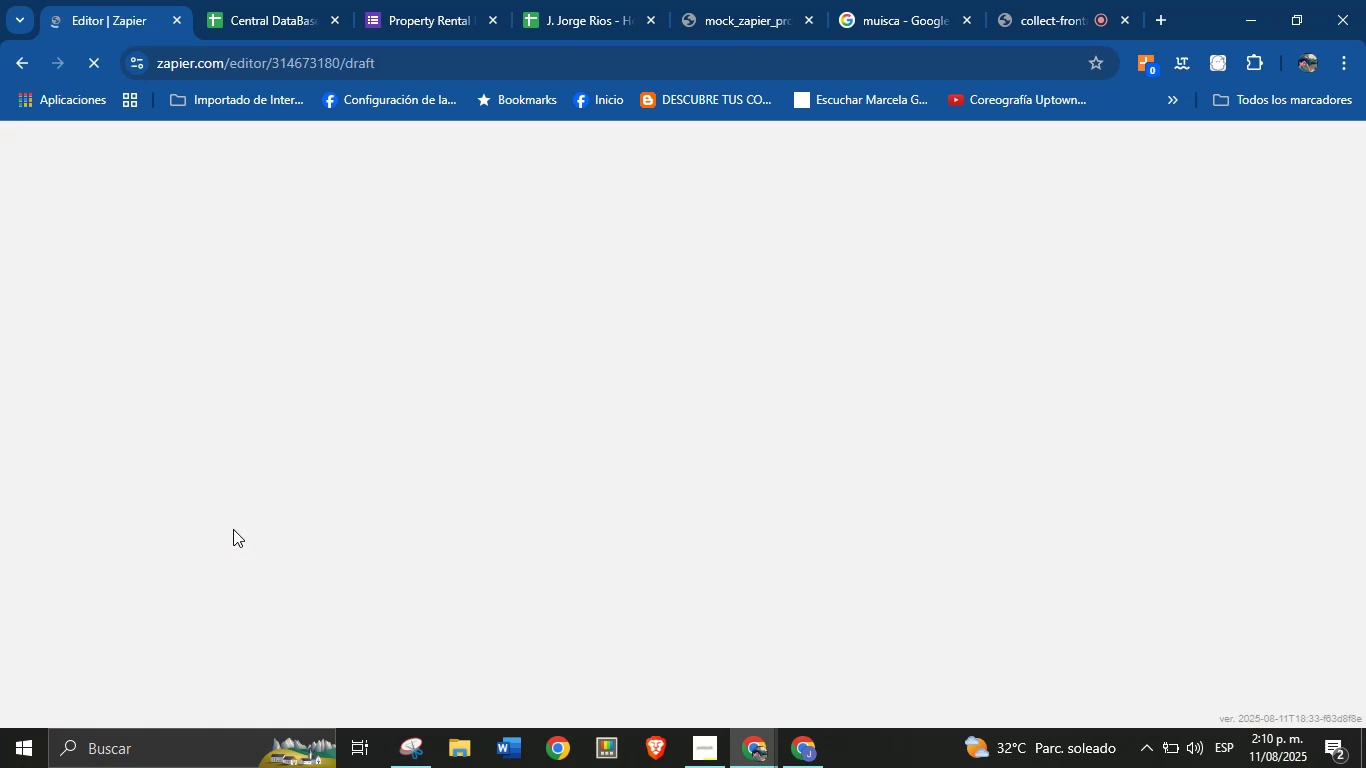 
scroll: coordinate [462, 466], scroll_direction: down, amount: 2.0
 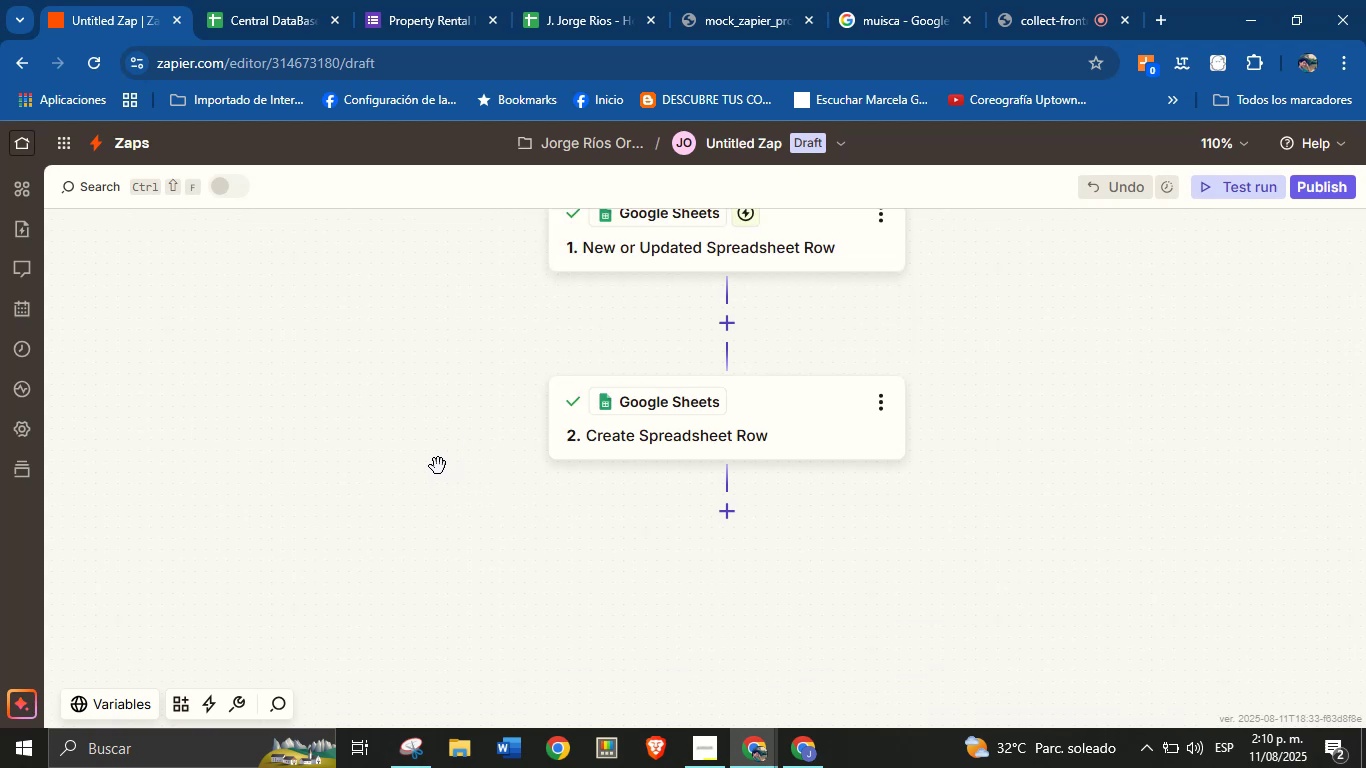 
scroll: coordinate [438, 465], scroll_direction: up, amount: 1.0
 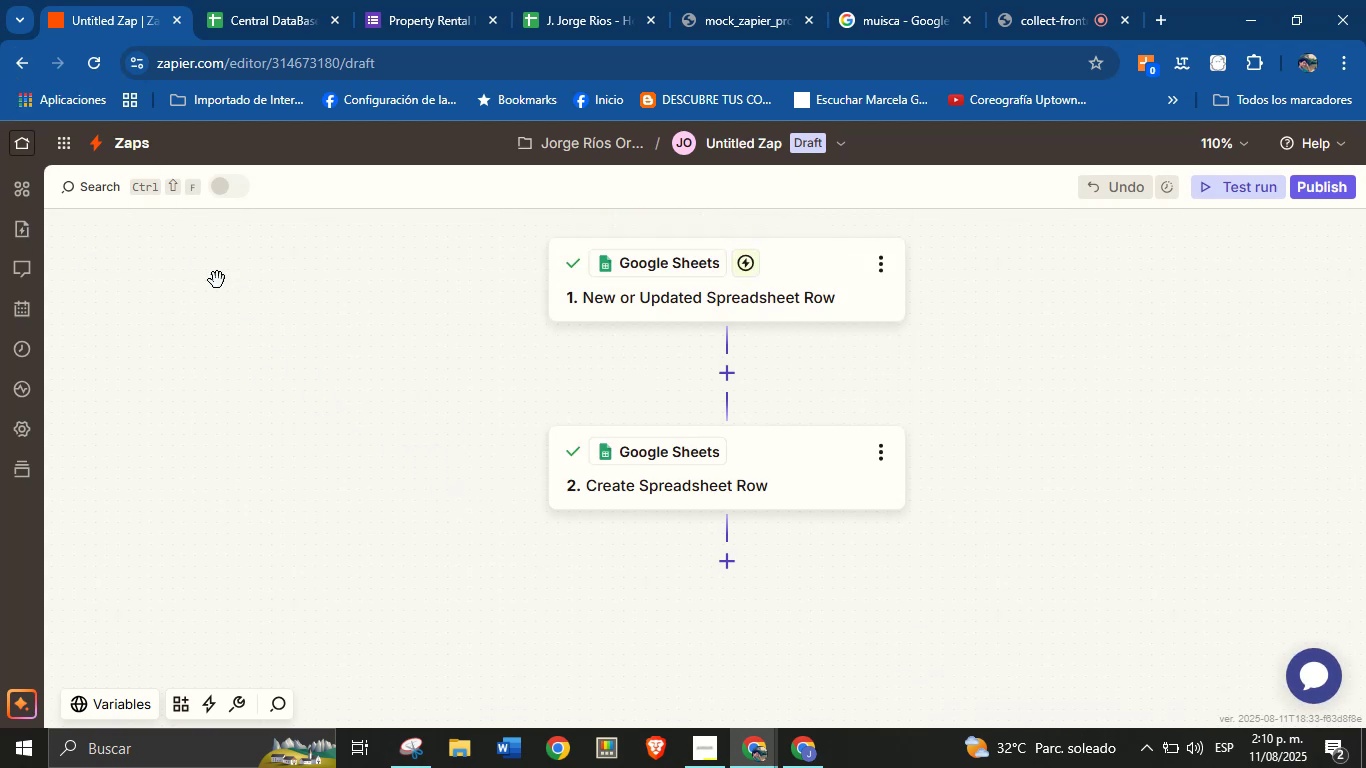 
left_click([15, 53])
 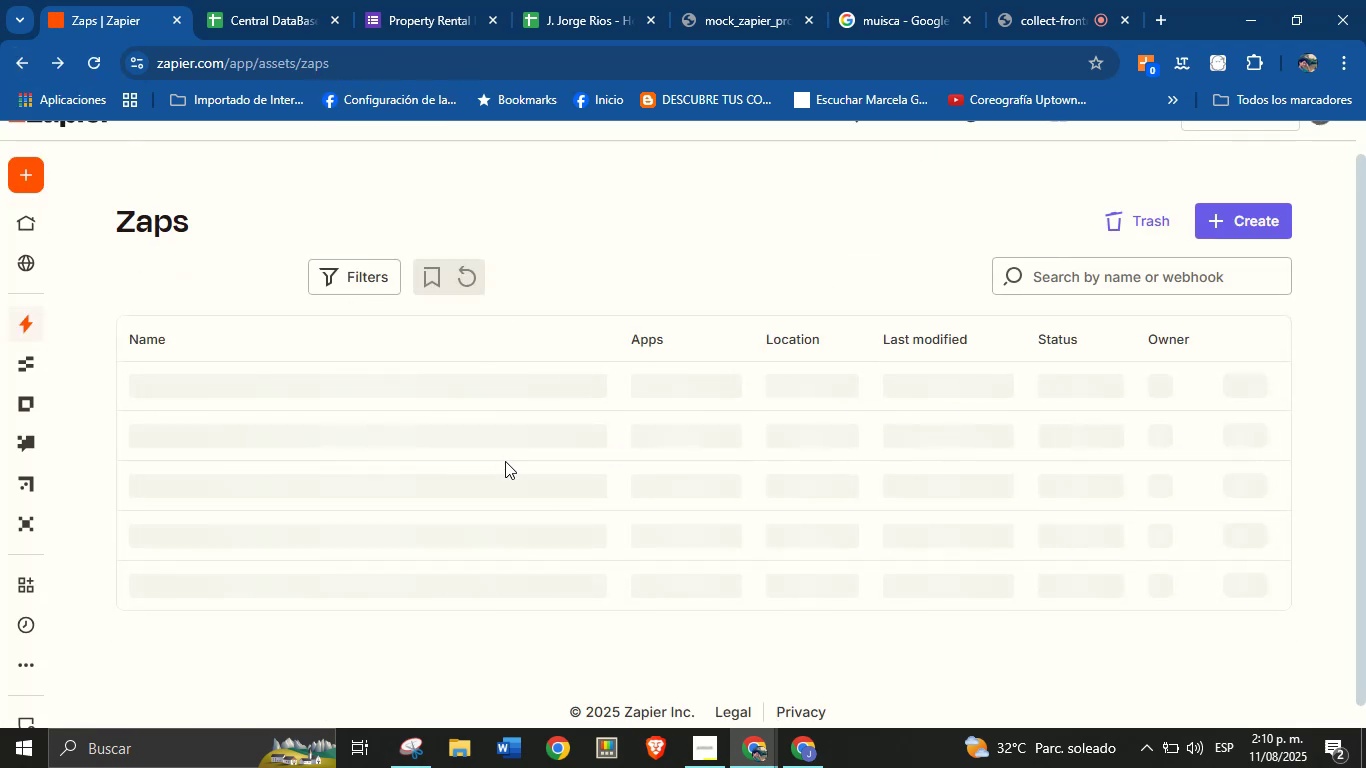 
wait(5.15)
 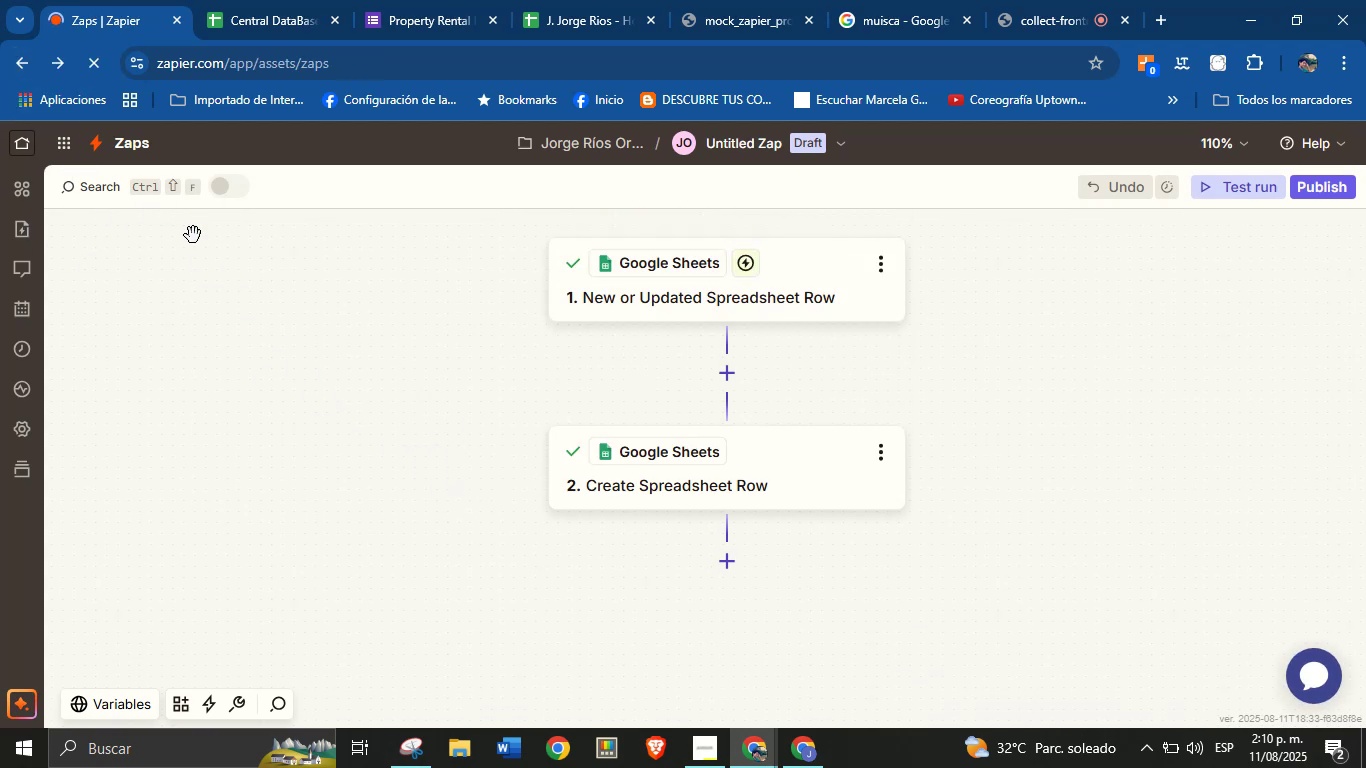 
mouse_move([455, 438])
 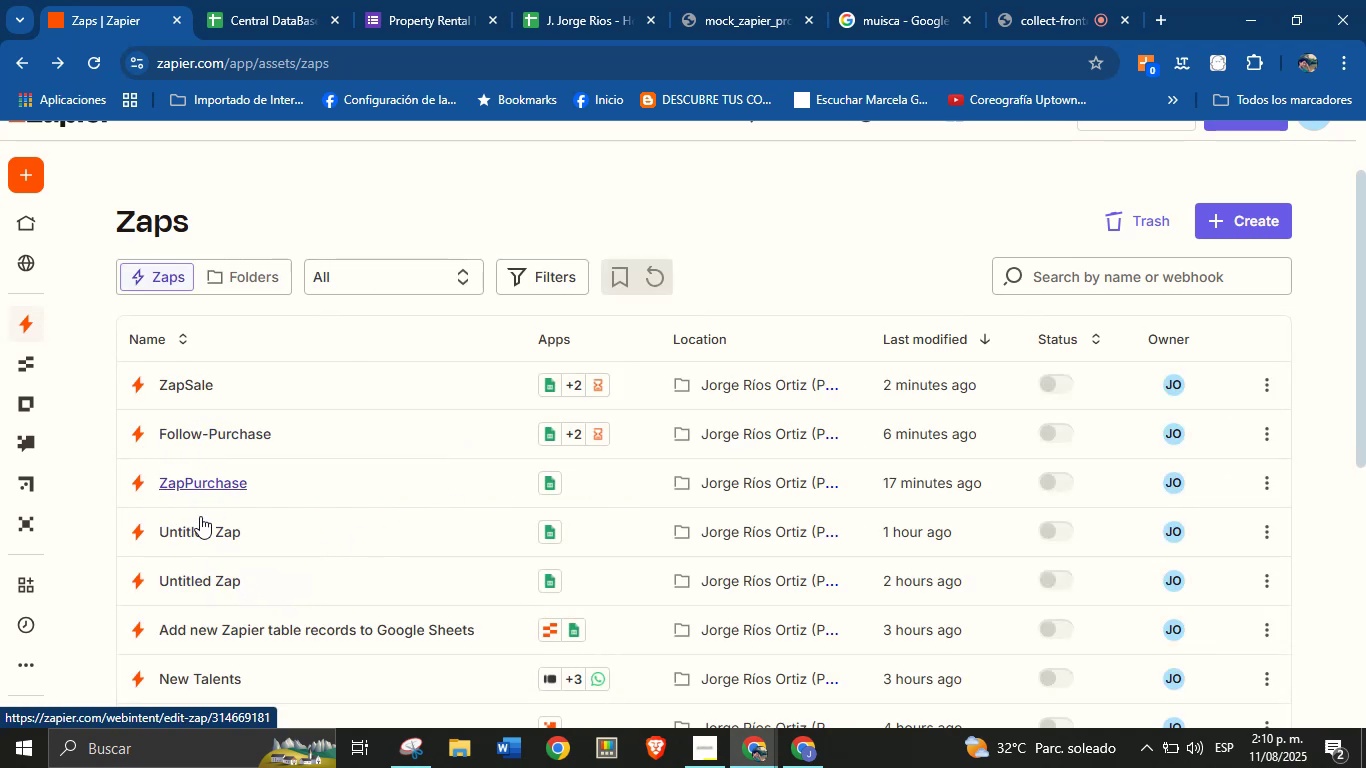 
wait(5.8)
 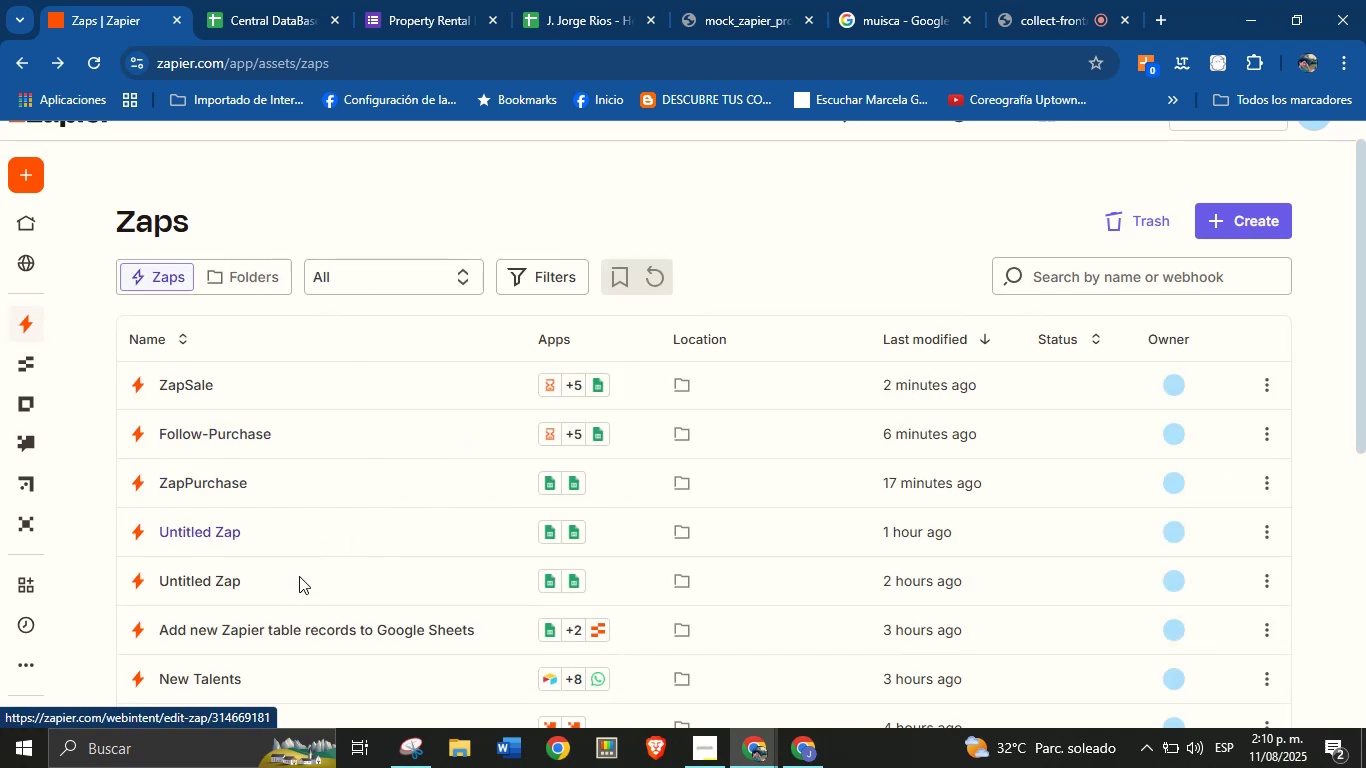 
left_click([196, 582])
 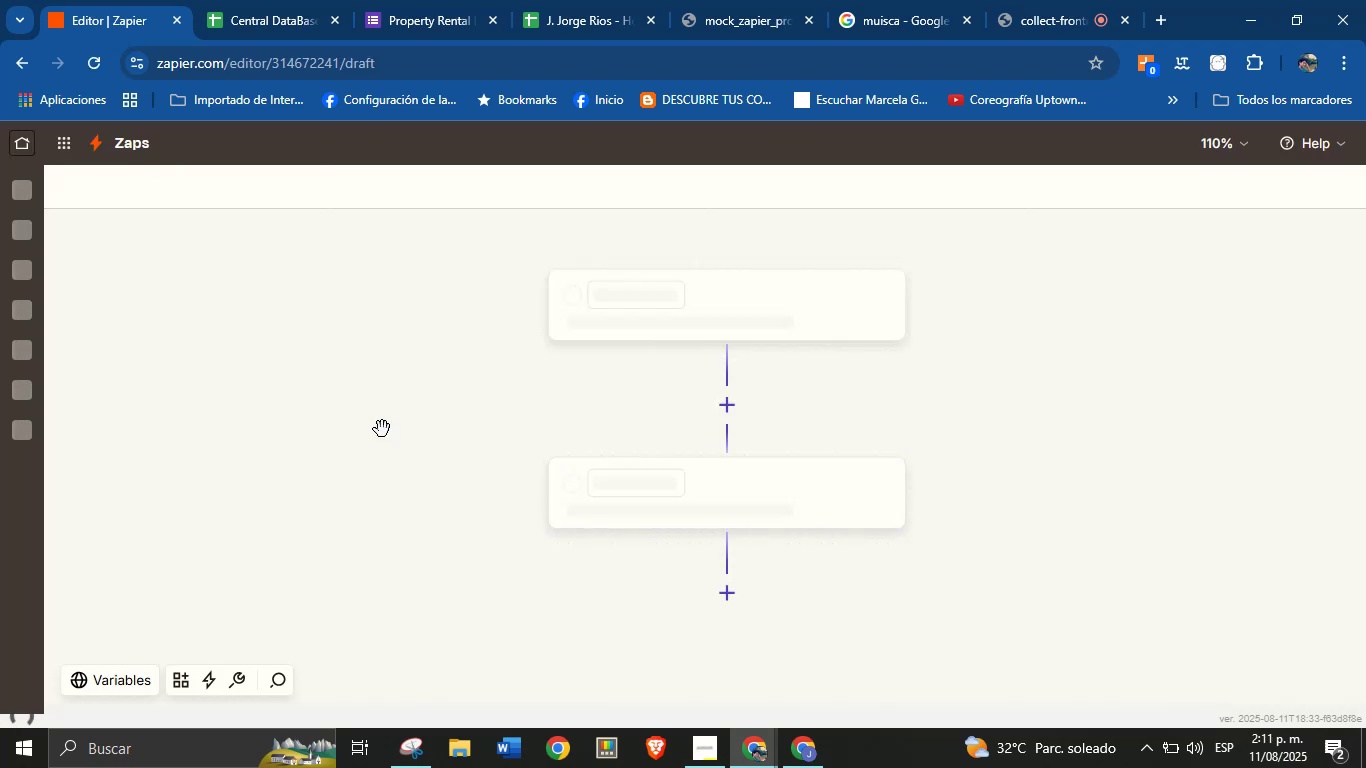 
wait(9.9)
 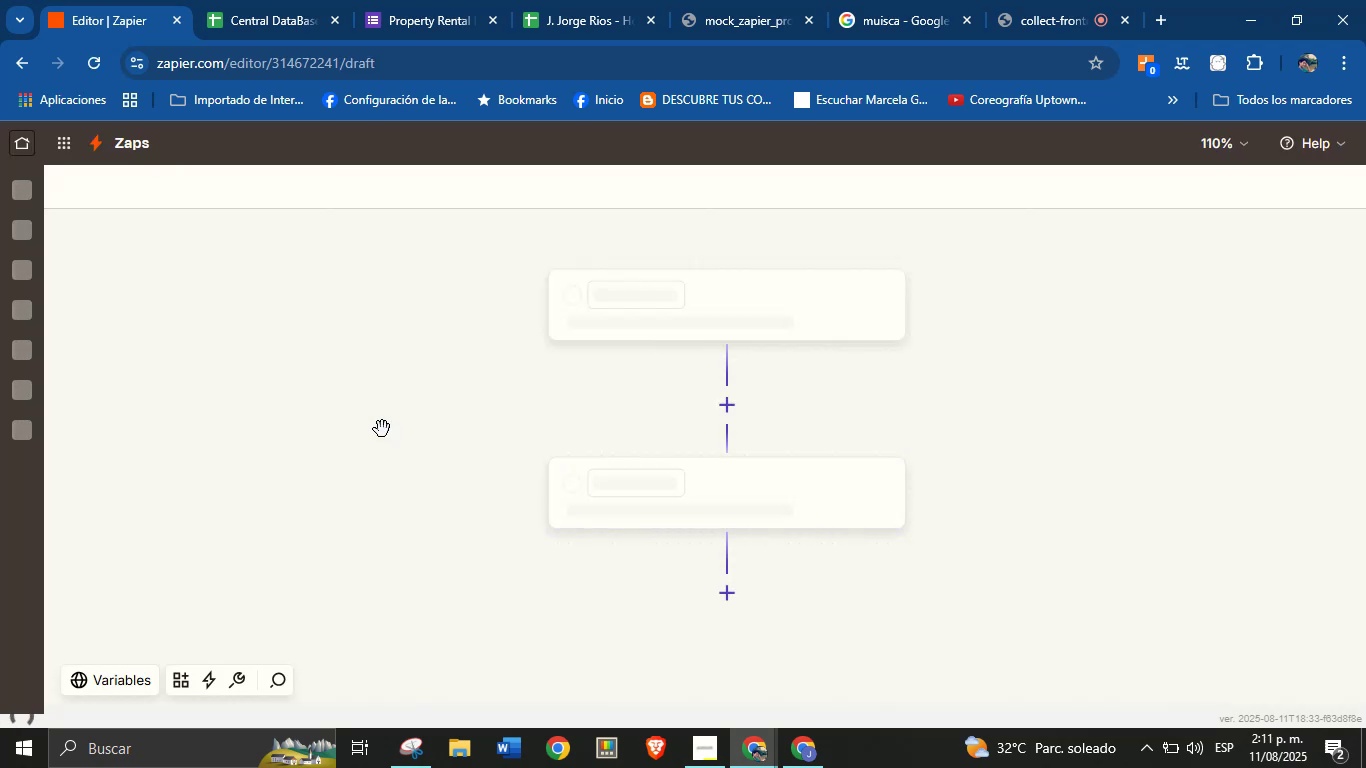 
scroll: coordinate [313, 412], scroll_direction: up, amount: 1.0
 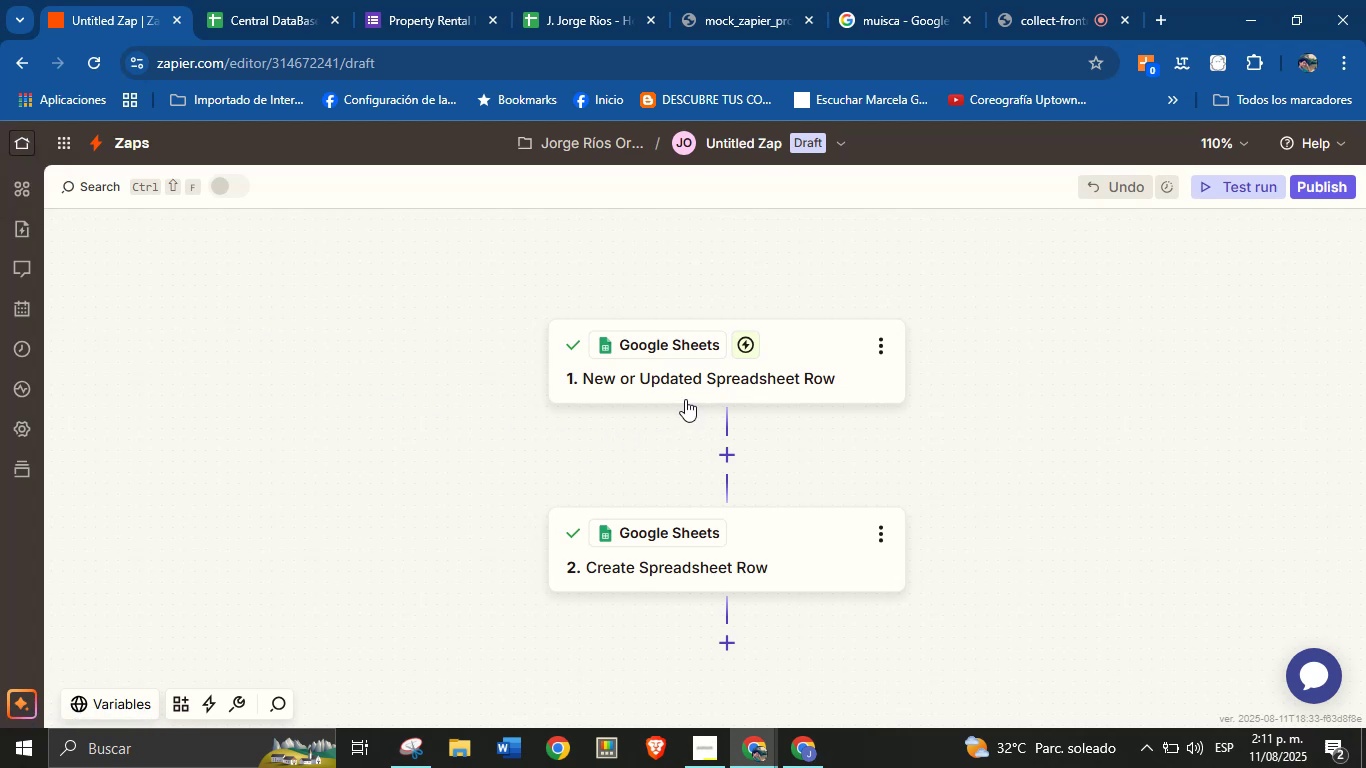 
left_click([828, 376])
 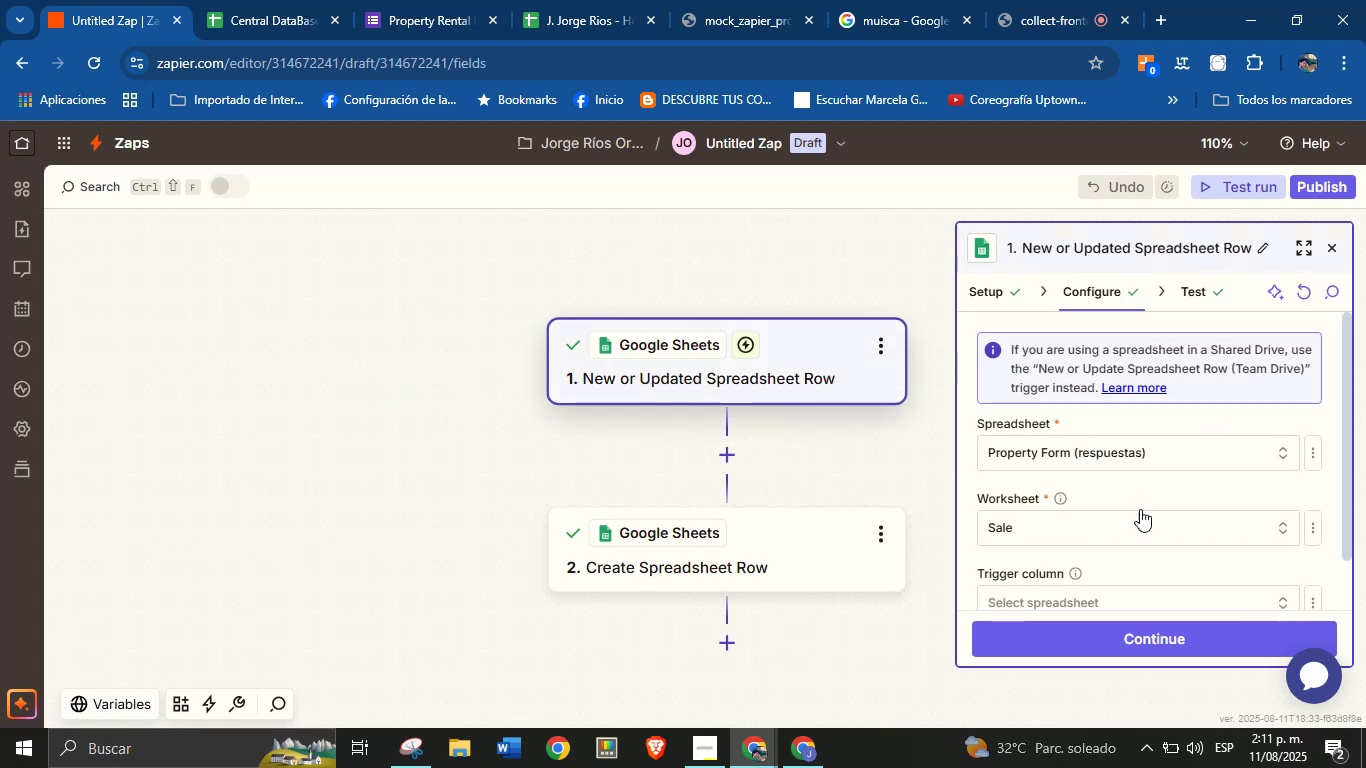 
scroll: coordinate [1139, 497], scroll_direction: down, amount: 1.0
 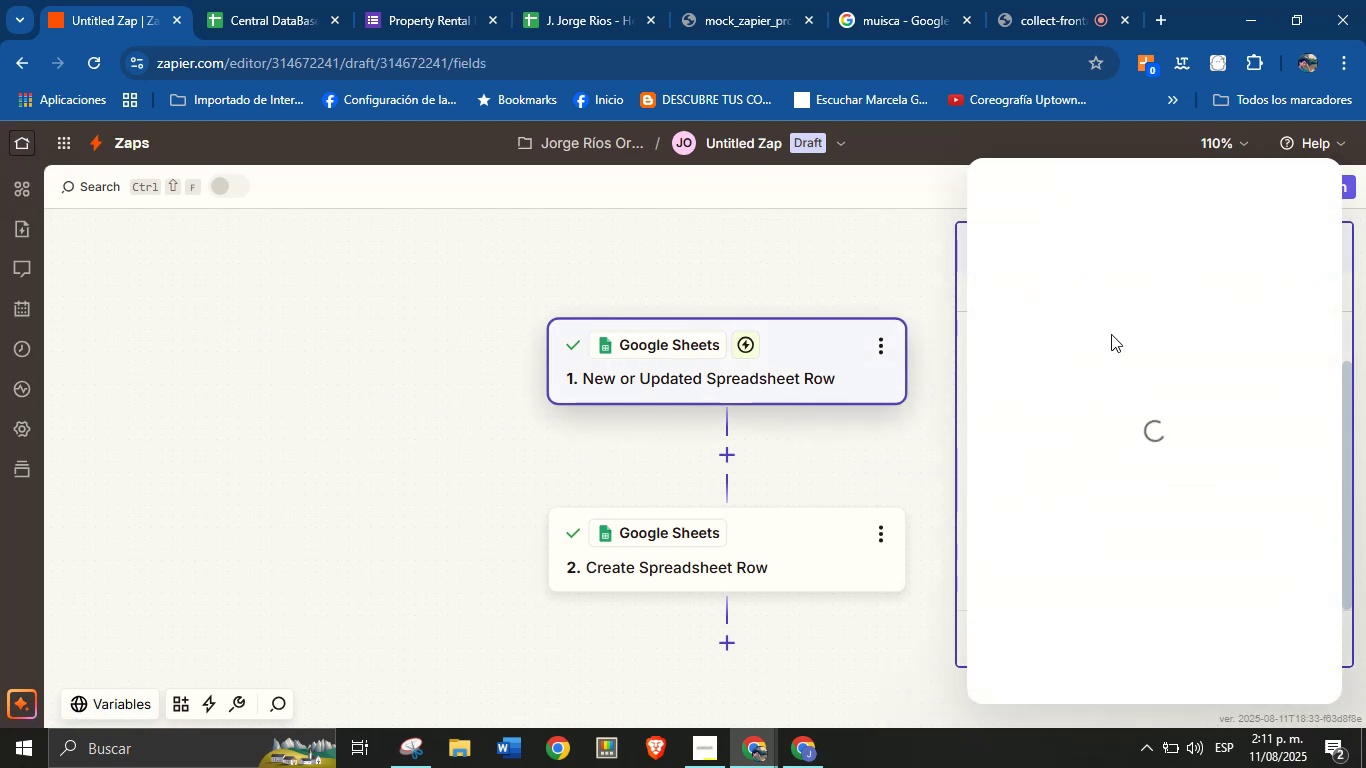 
left_click([774, 538])
 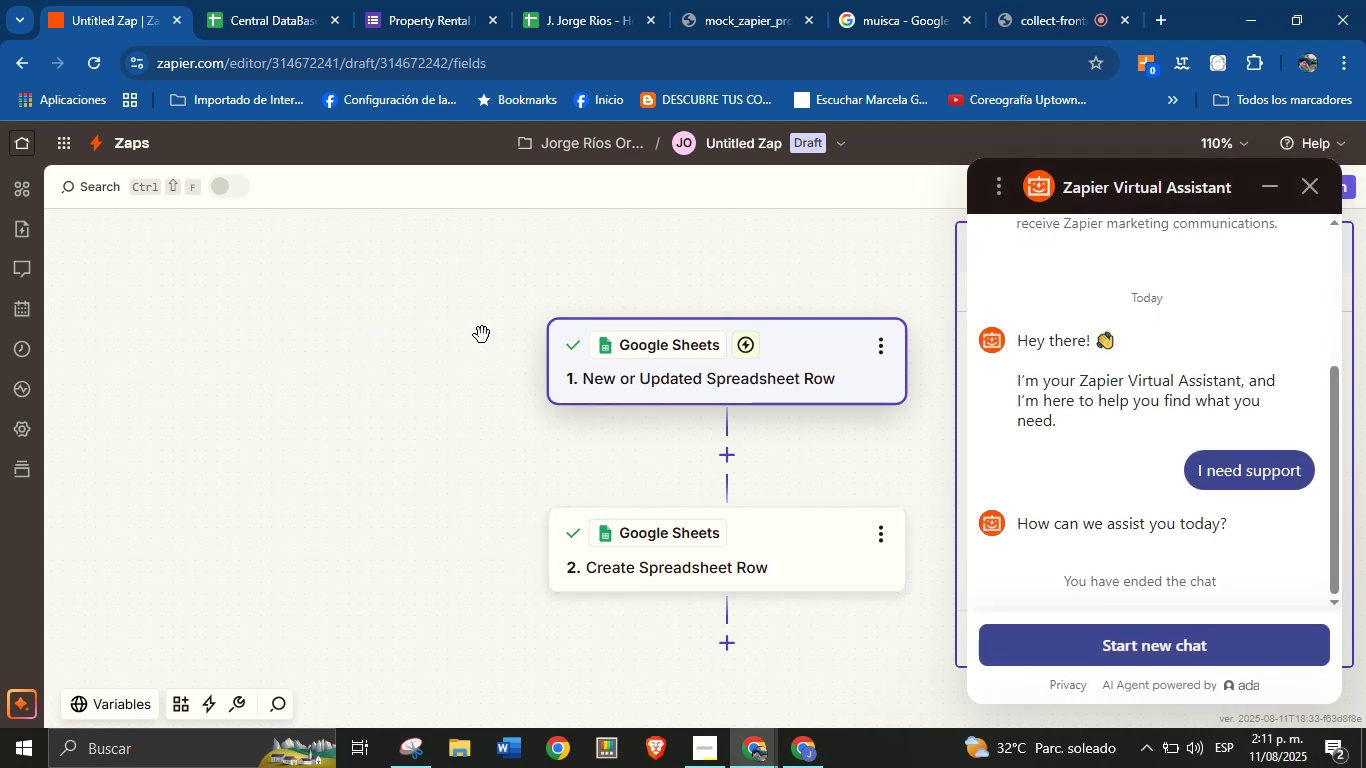 
left_click([1311, 191])
 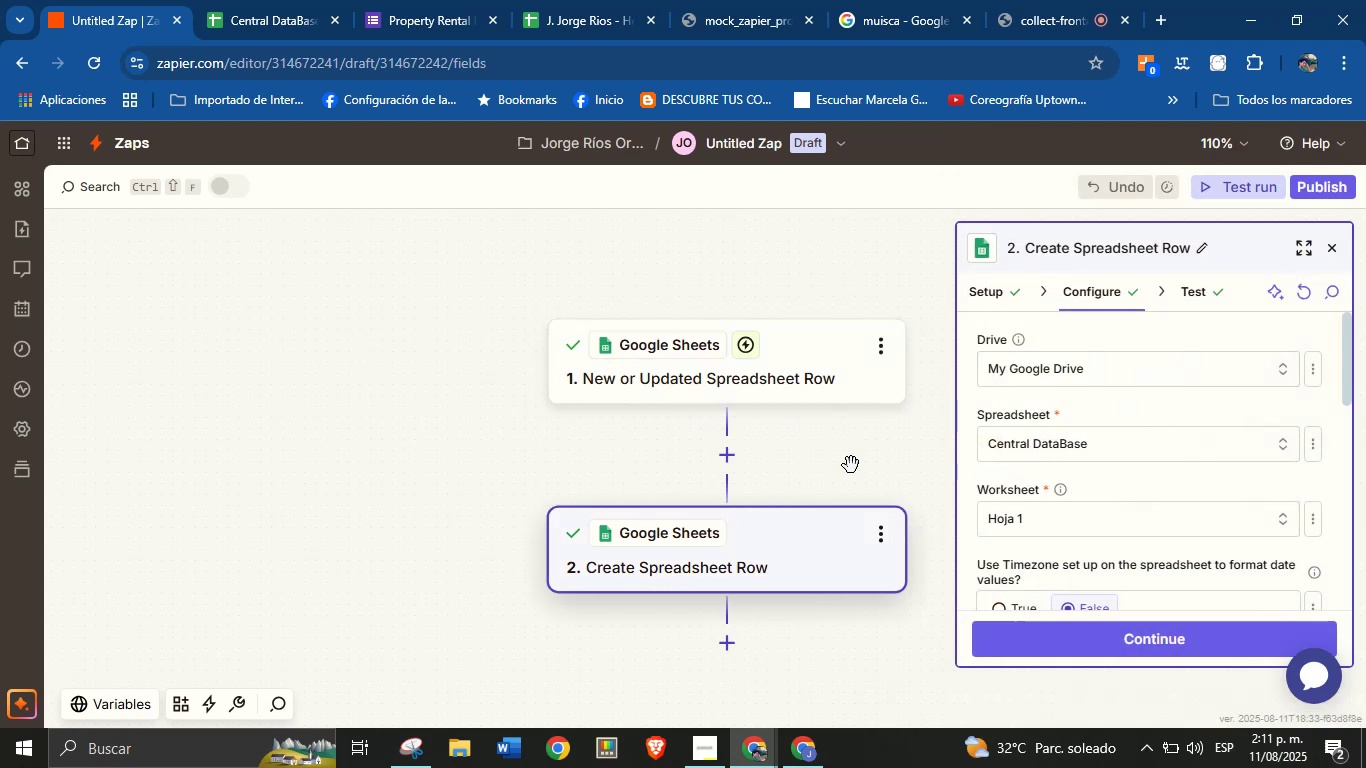 
scroll: coordinate [1072, 456], scroll_direction: down, amount: 2.0
 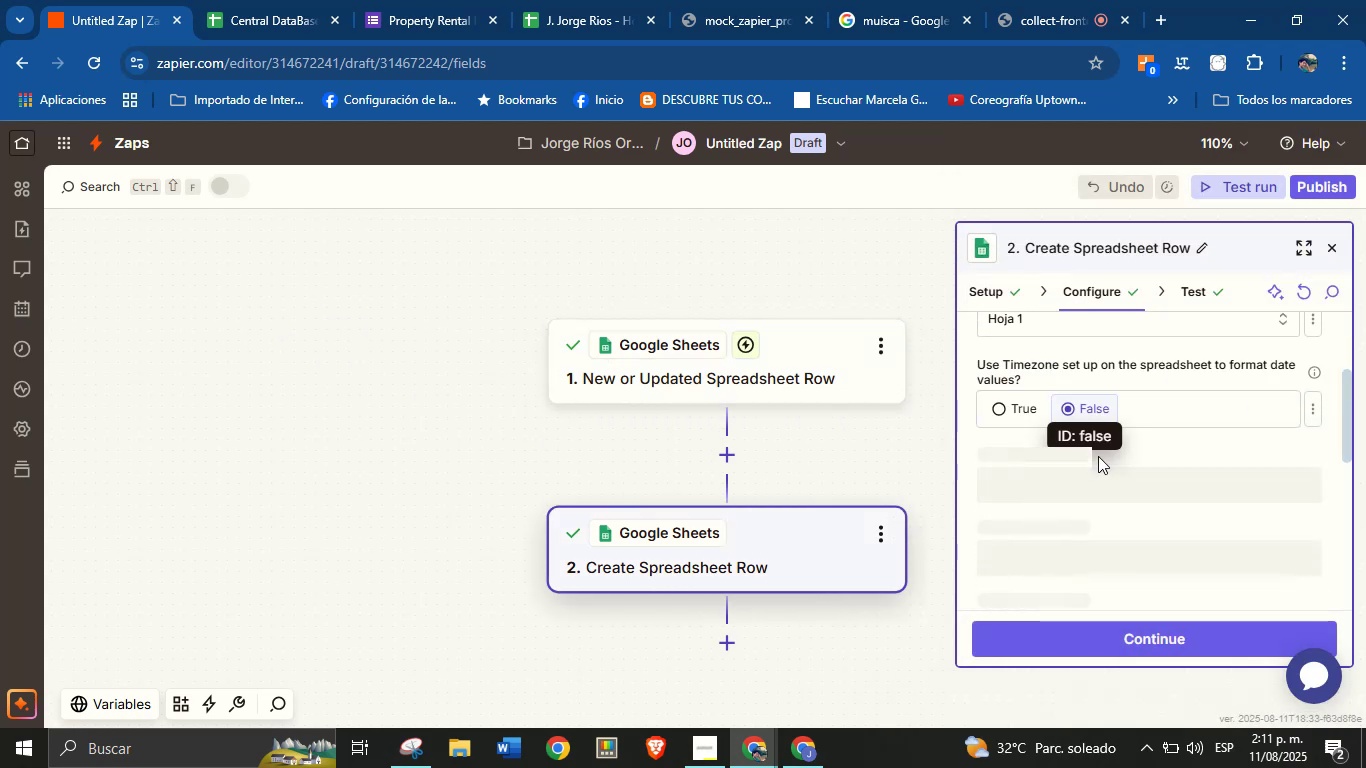 
scroll: coordinate [1115, 449], scroll_direction: up, amount: 4.0
 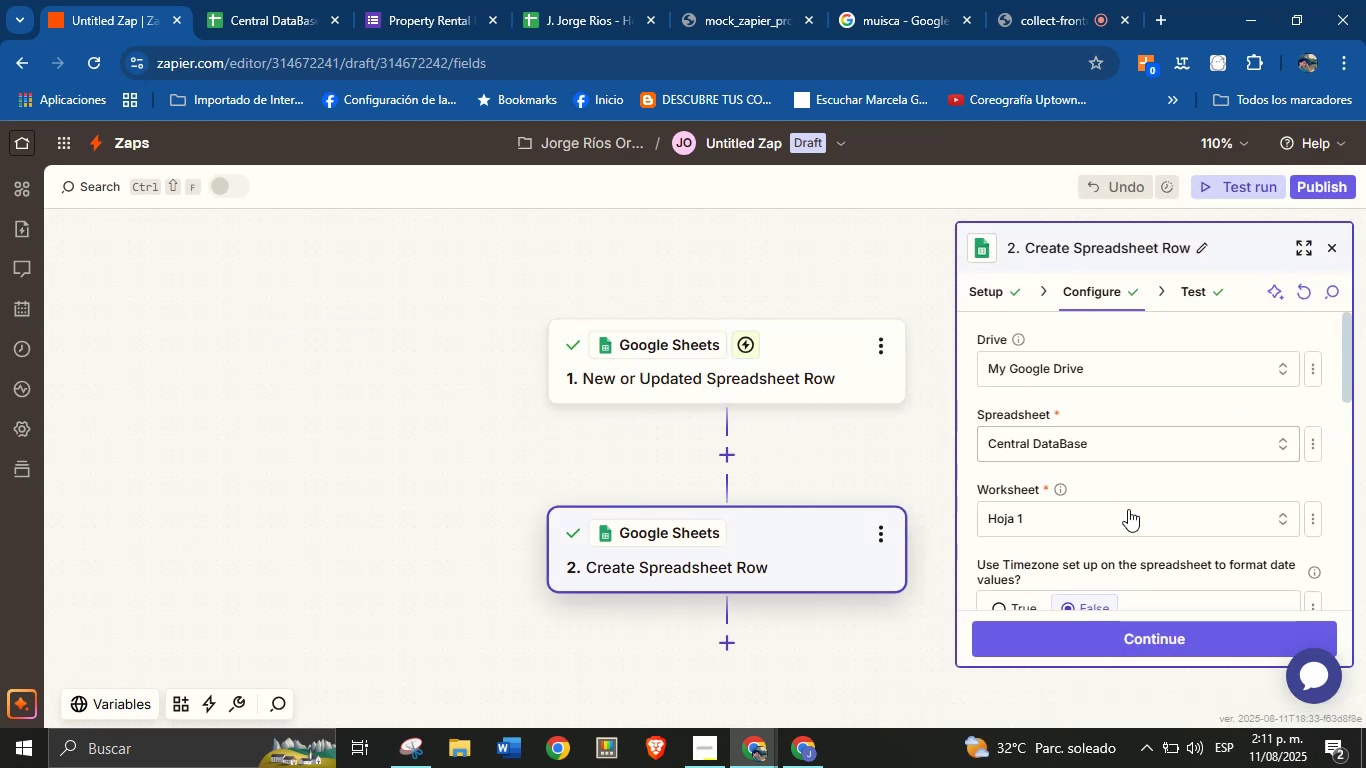 
scroll: coordinate [1189, 500], scroll_direction: down, amount: 8.0
 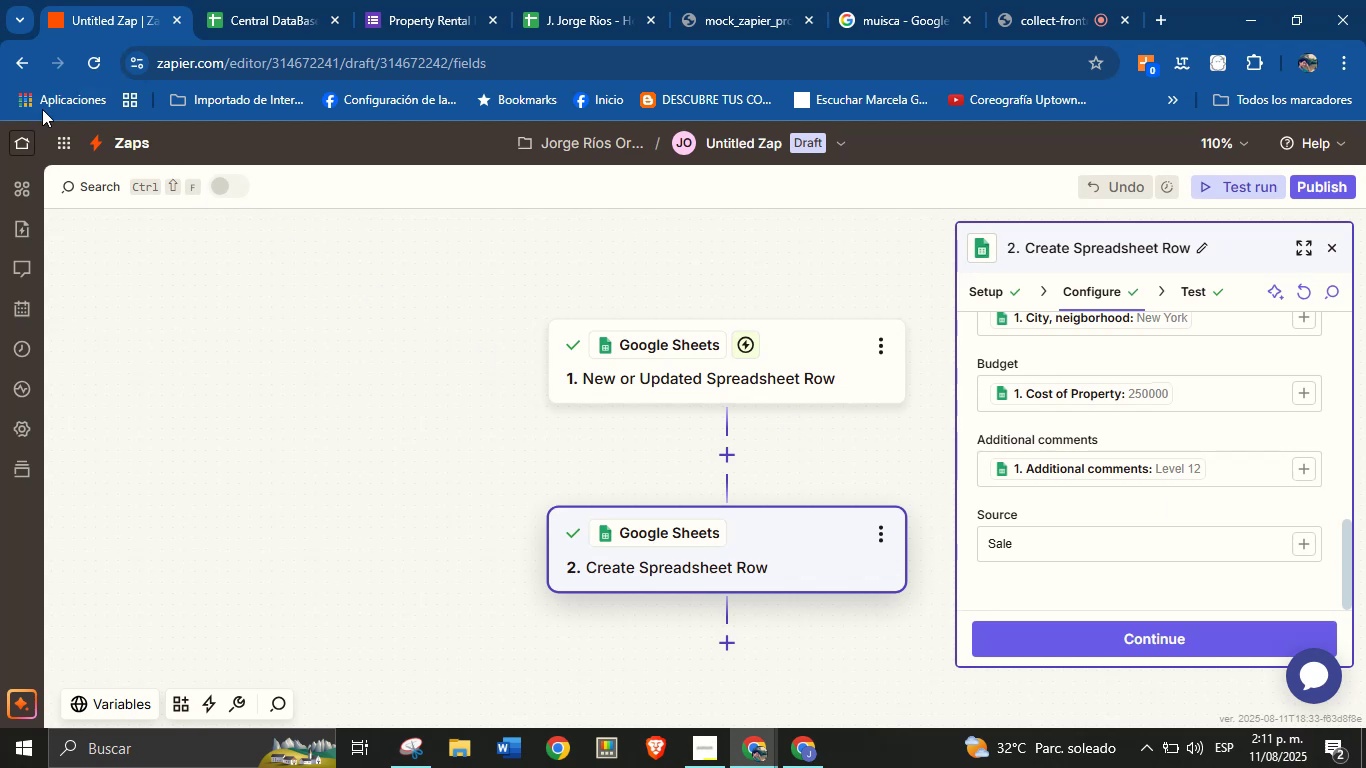 
left_click([19, 140])
 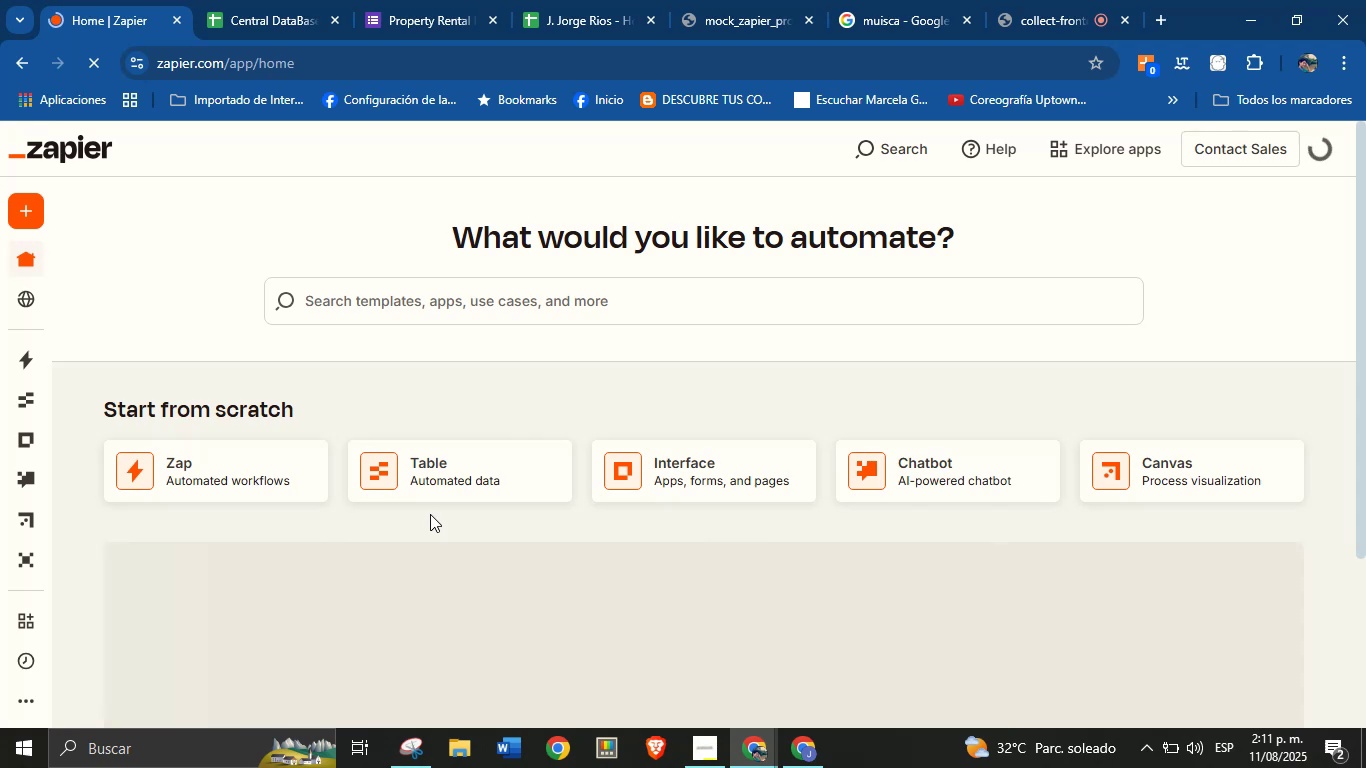 
wait(13.94)
 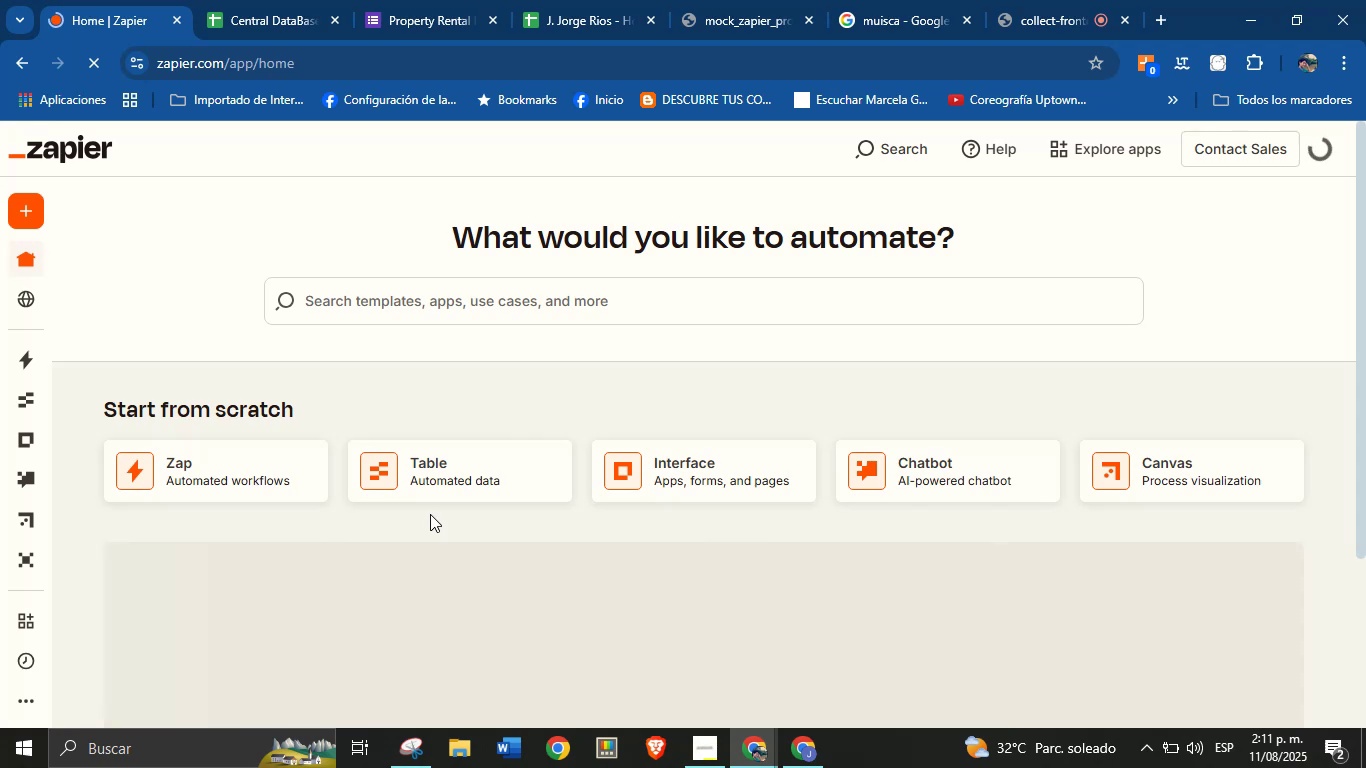 
scroll: coordinate [653, 494], scroll_direction: down, amount: 6.0
 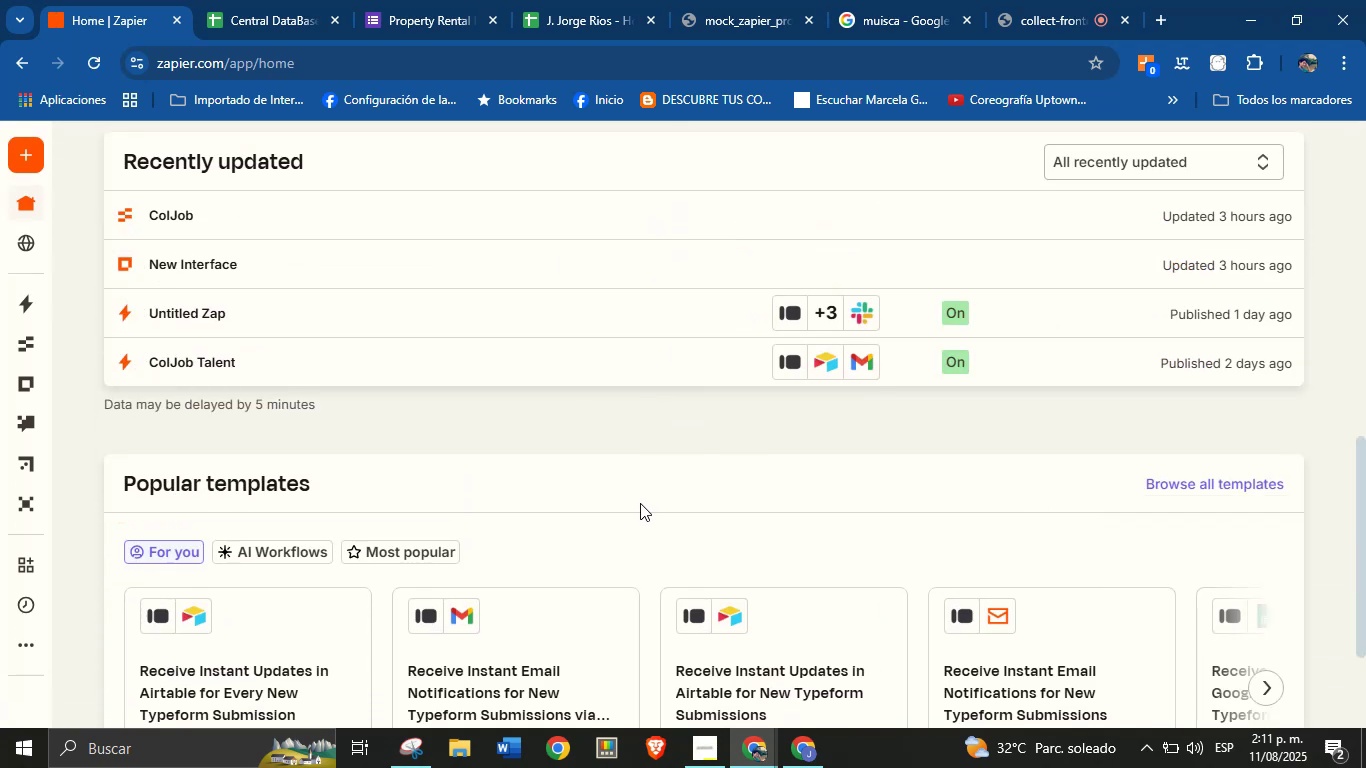 
scroll: coordinate [473, 445], scroll_direction: up, amount: 6.0
 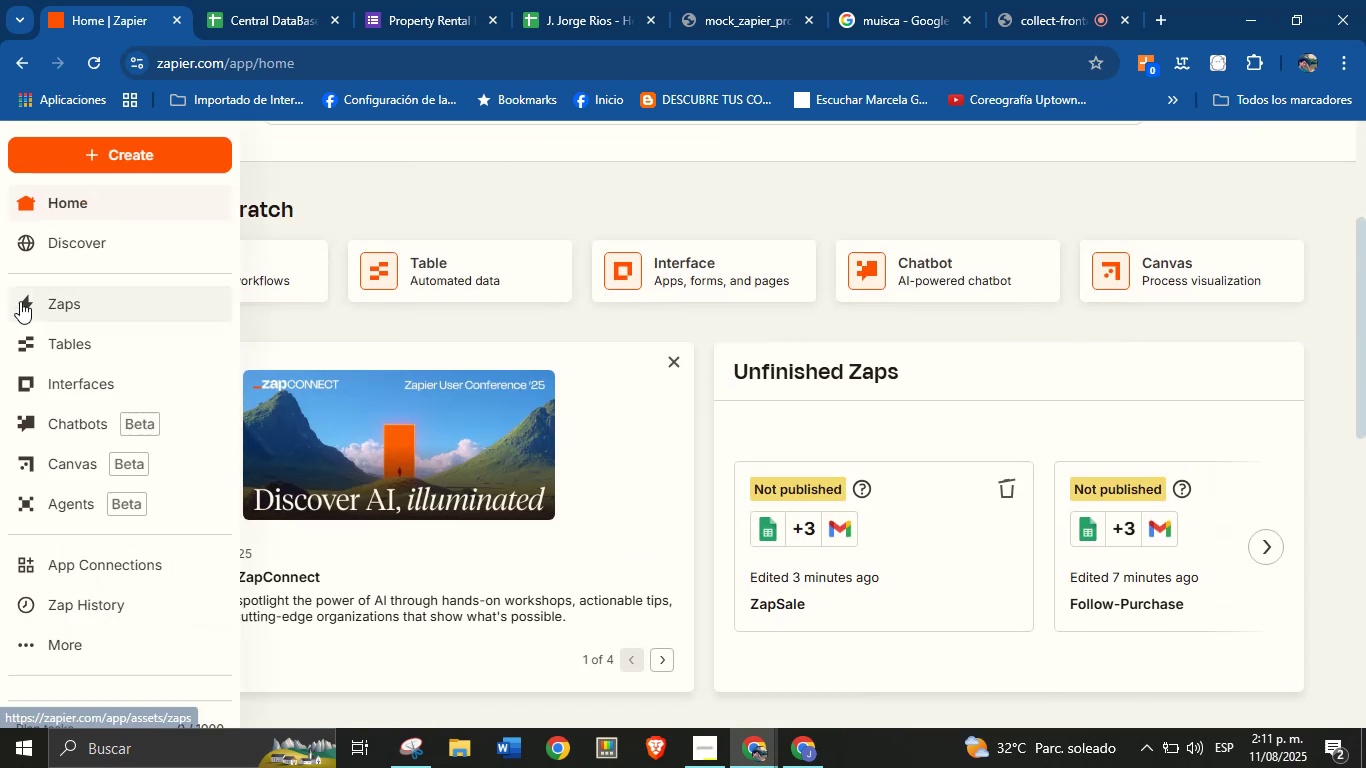 
left_click([41, 296])
 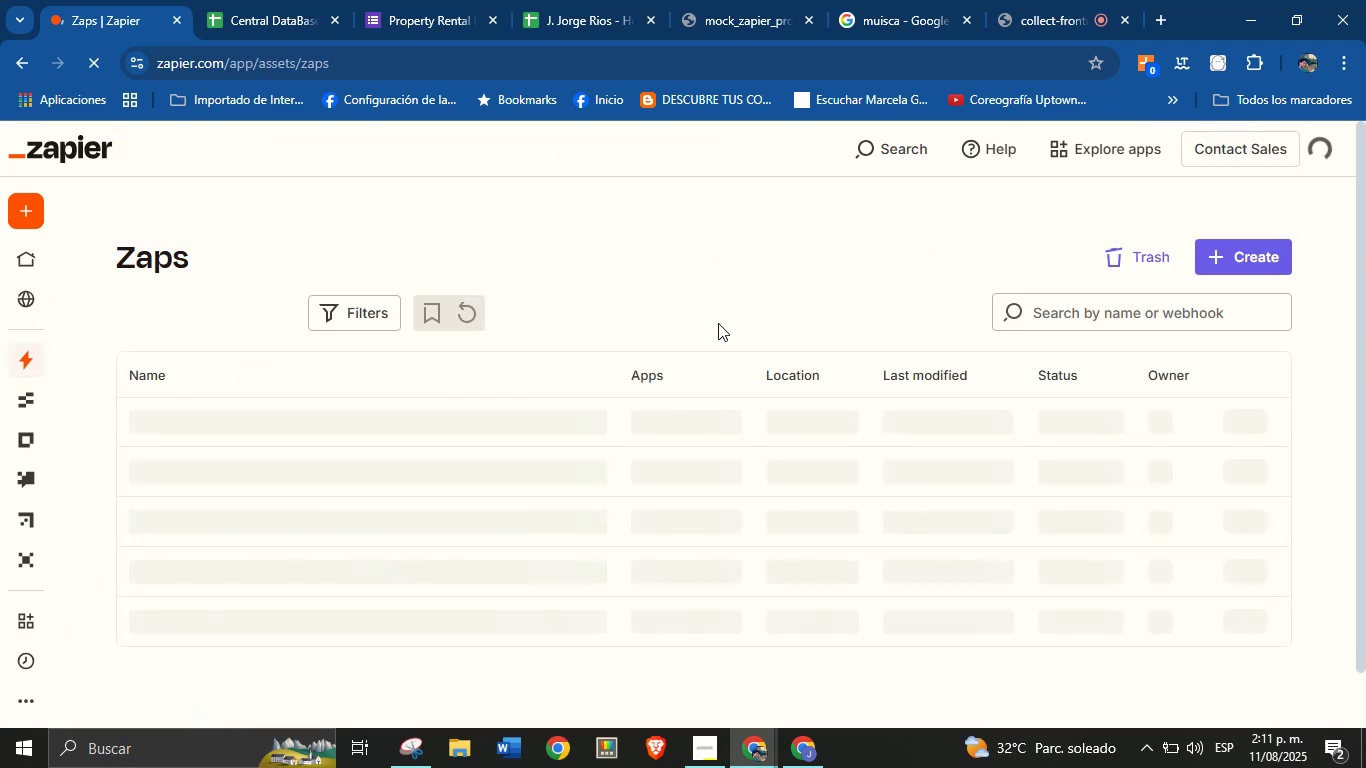 
wait(8.21)
 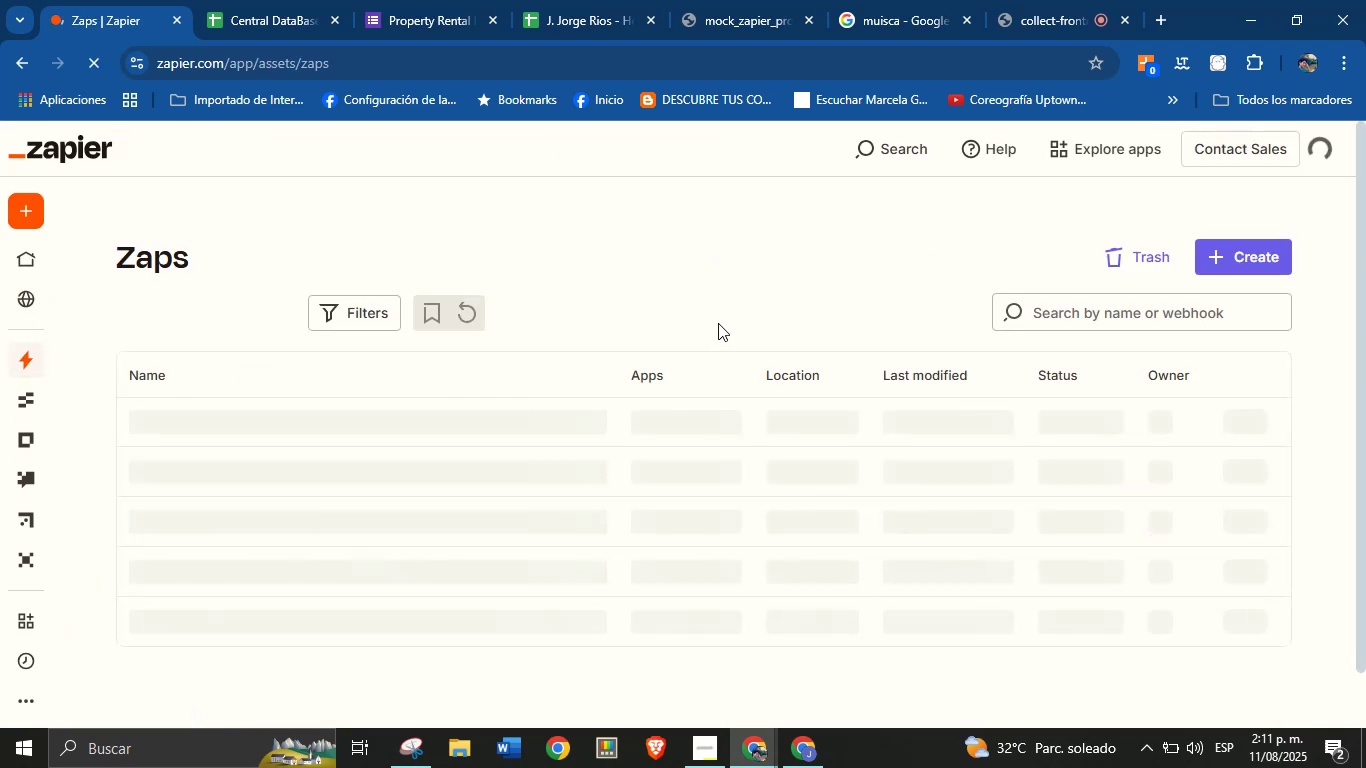 
scroll: coordinate [718, 331], scroll_direction: down, amount: 2.0
 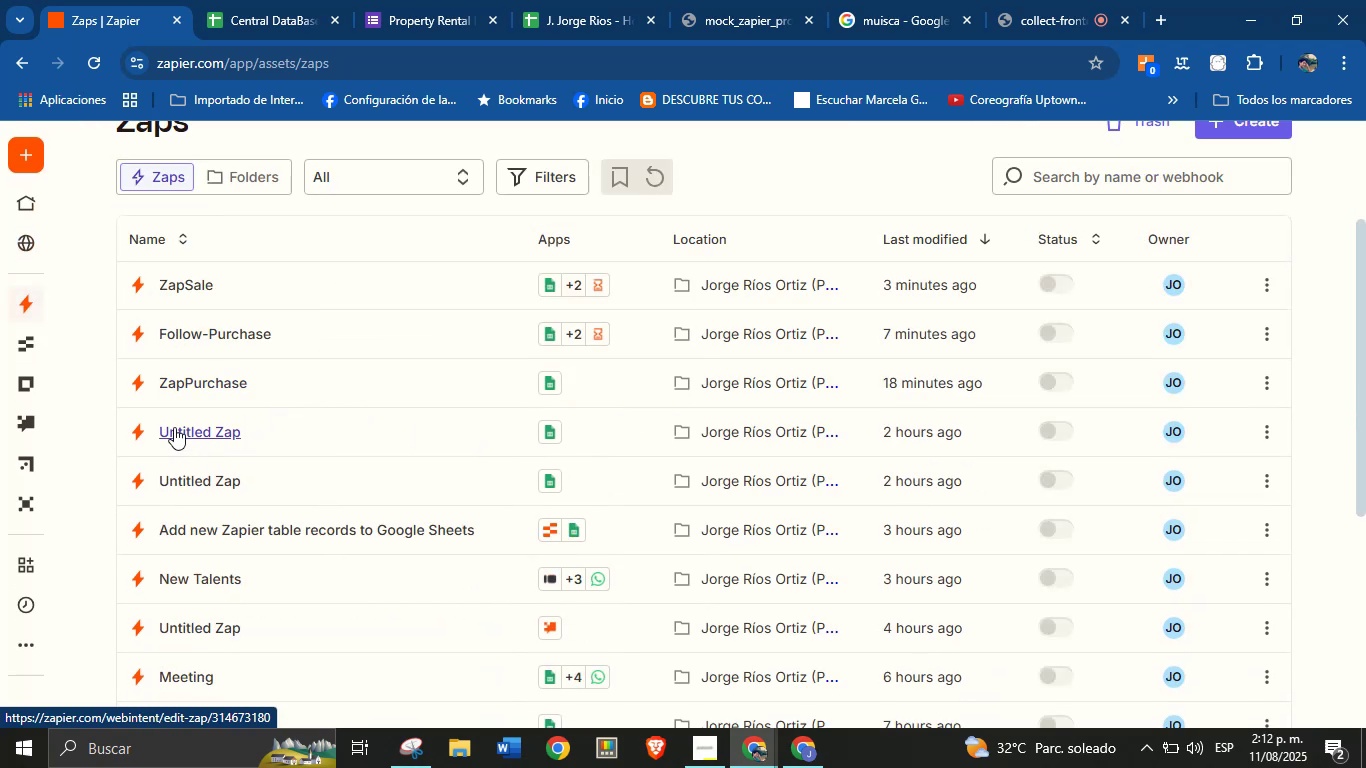 
wait(8.25)
 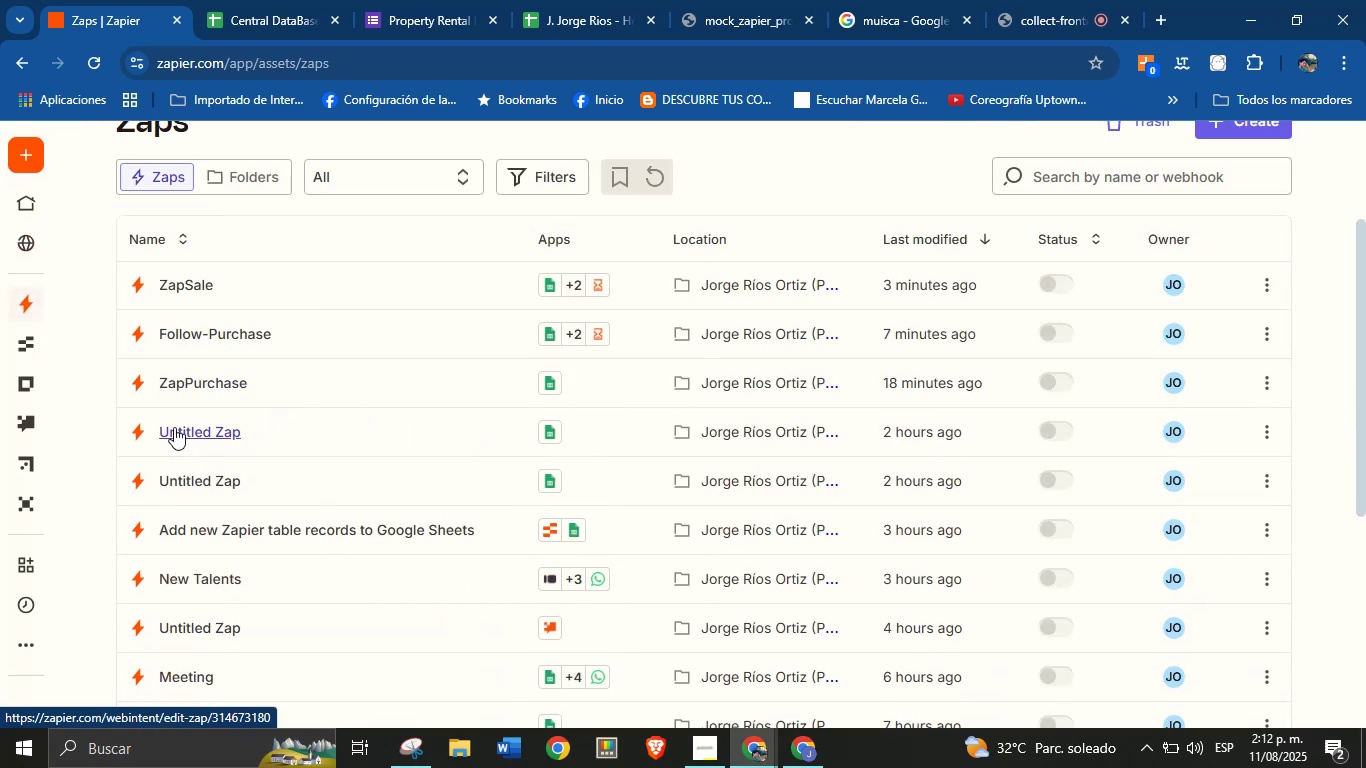 
scroll: coordinate [241, 401], scroll_direction: down, amount: 1.0
 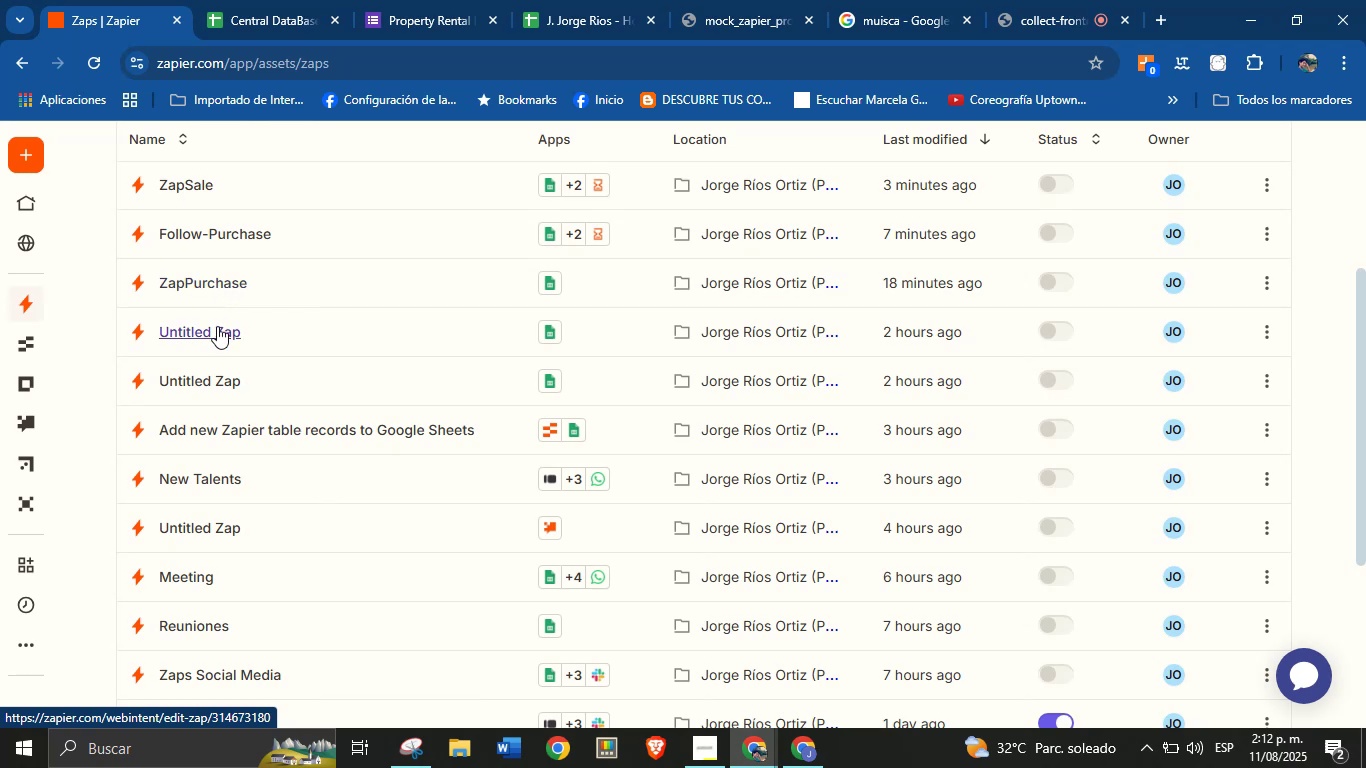 
scroll: coordinate [217, 365], scroll_direction: up, amount: 1.0
 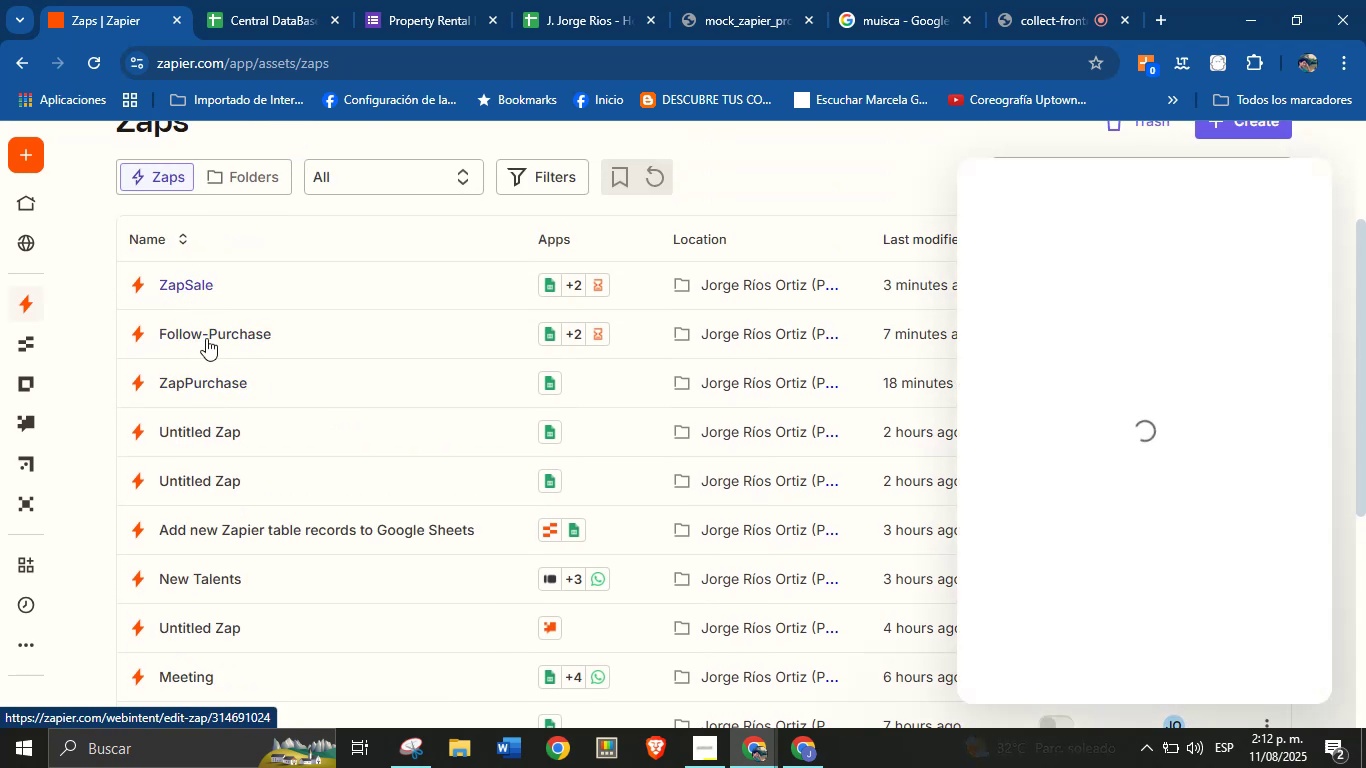 
wait(11.87)
 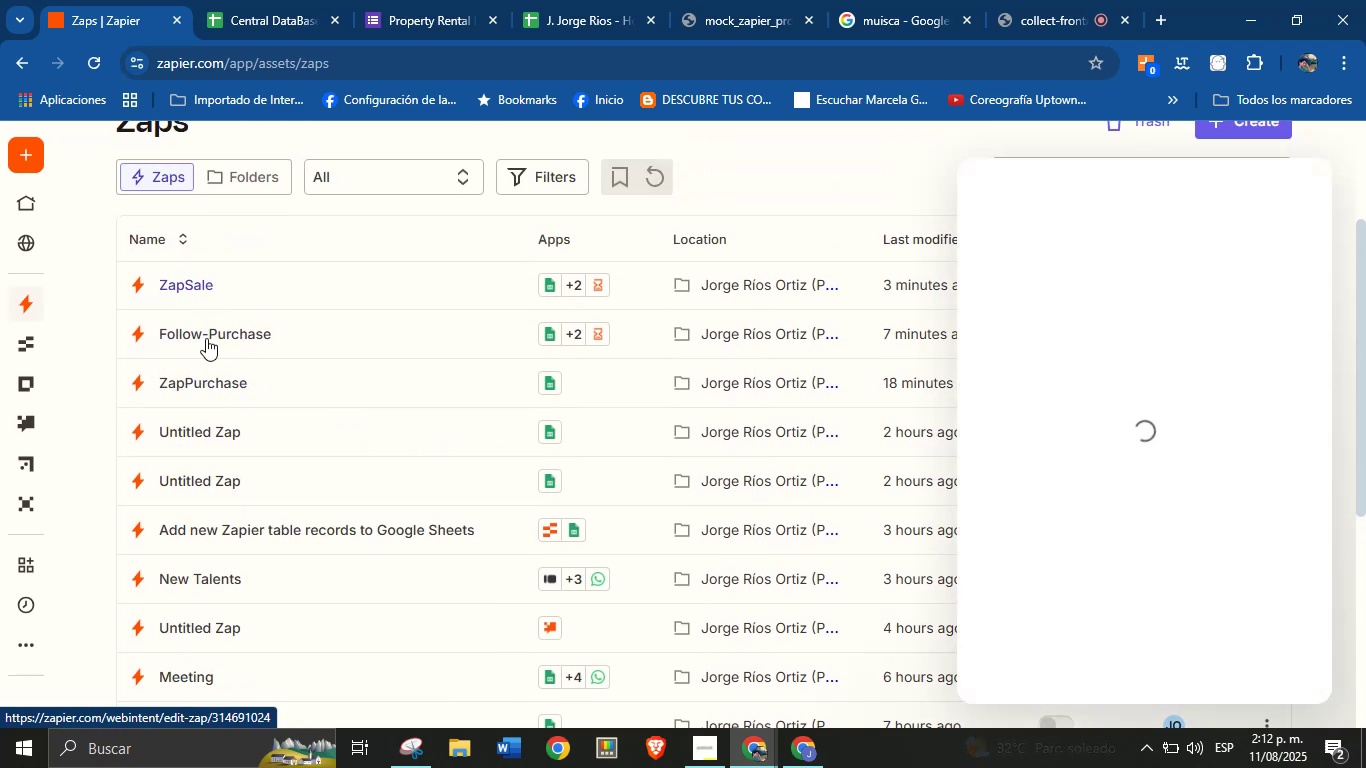 
left_click([1310, 195])
 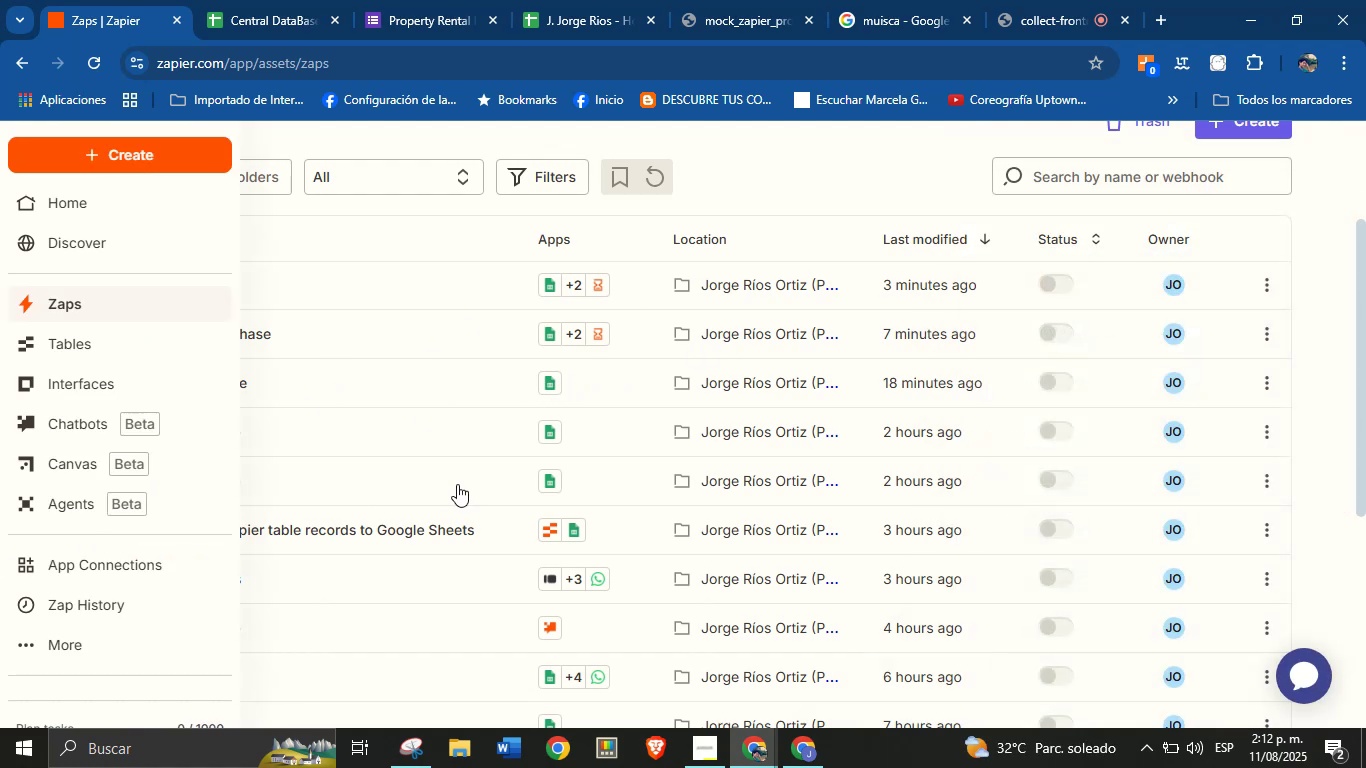 
wait(8.82)
 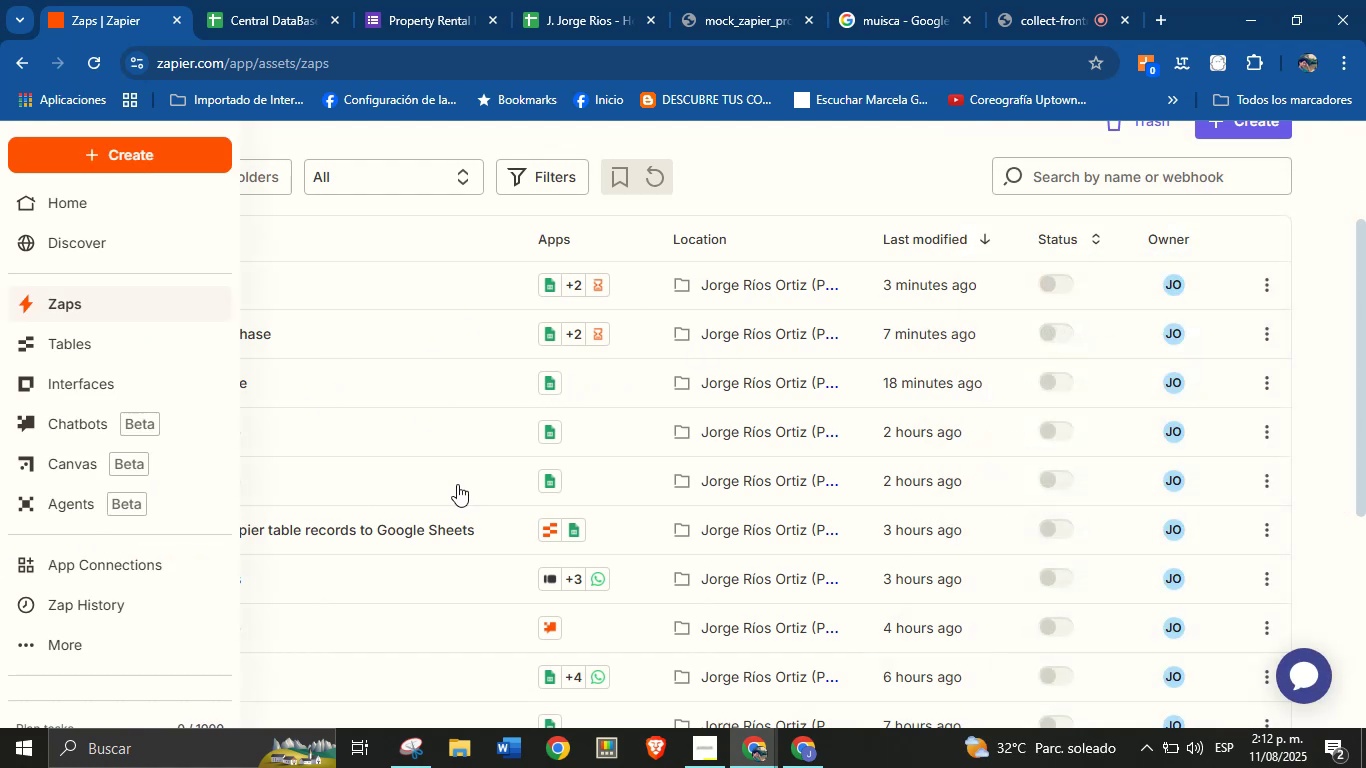 
left_click([60, 156])
 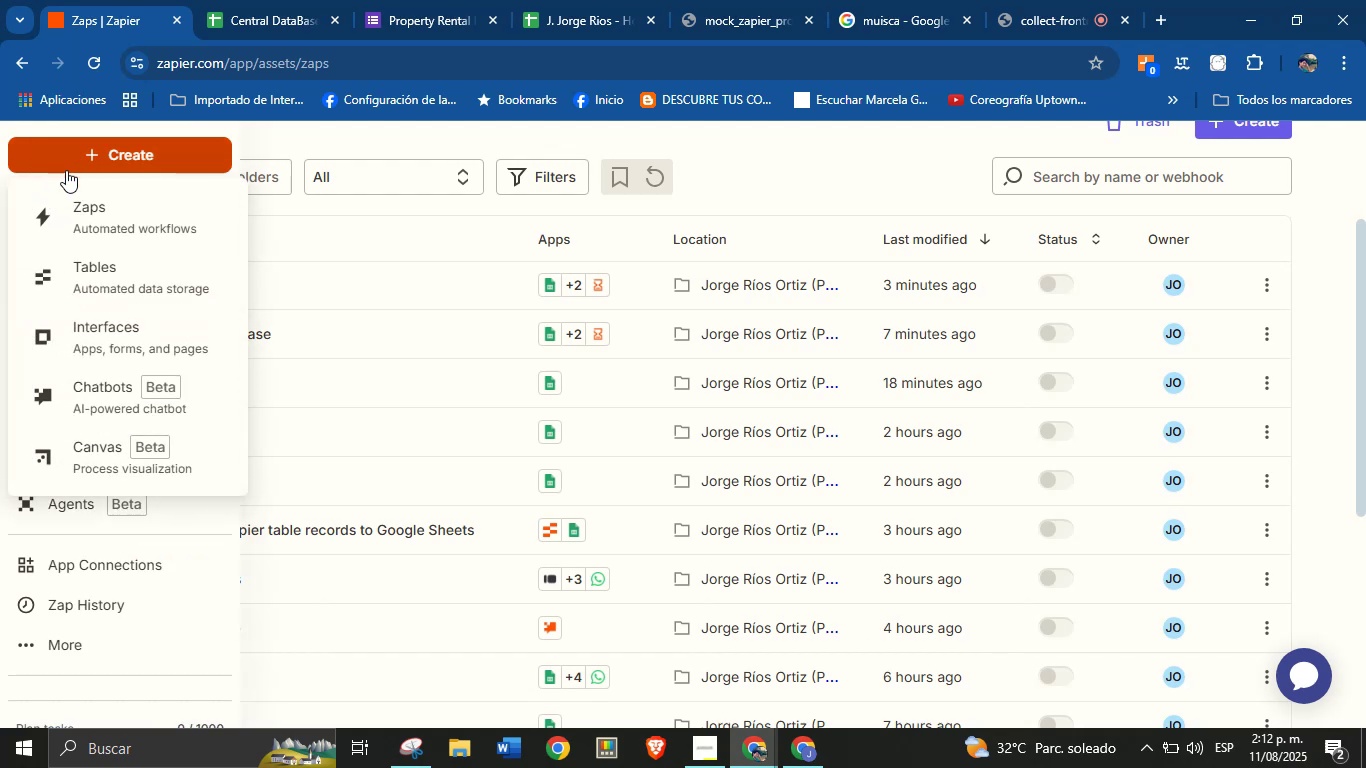 
left_click([85, 214])
 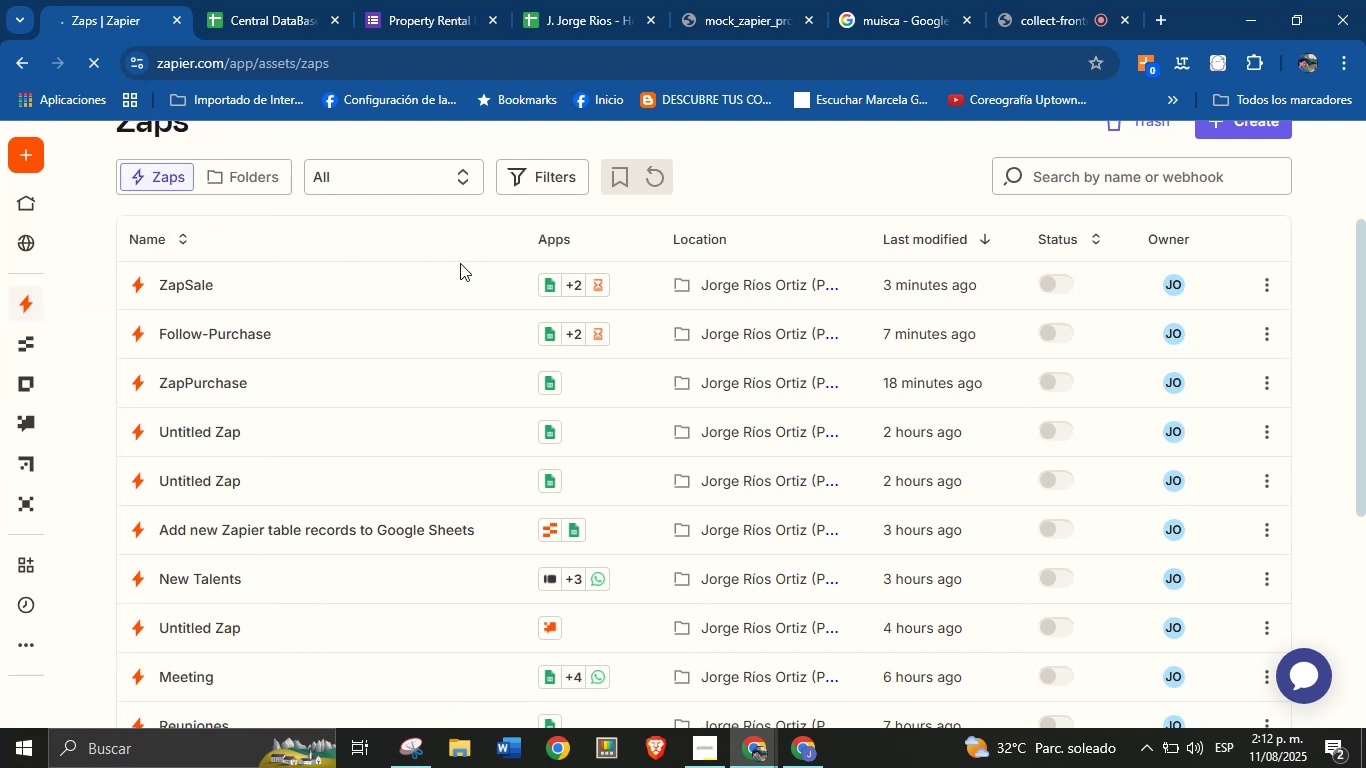 
wait(10.48)
 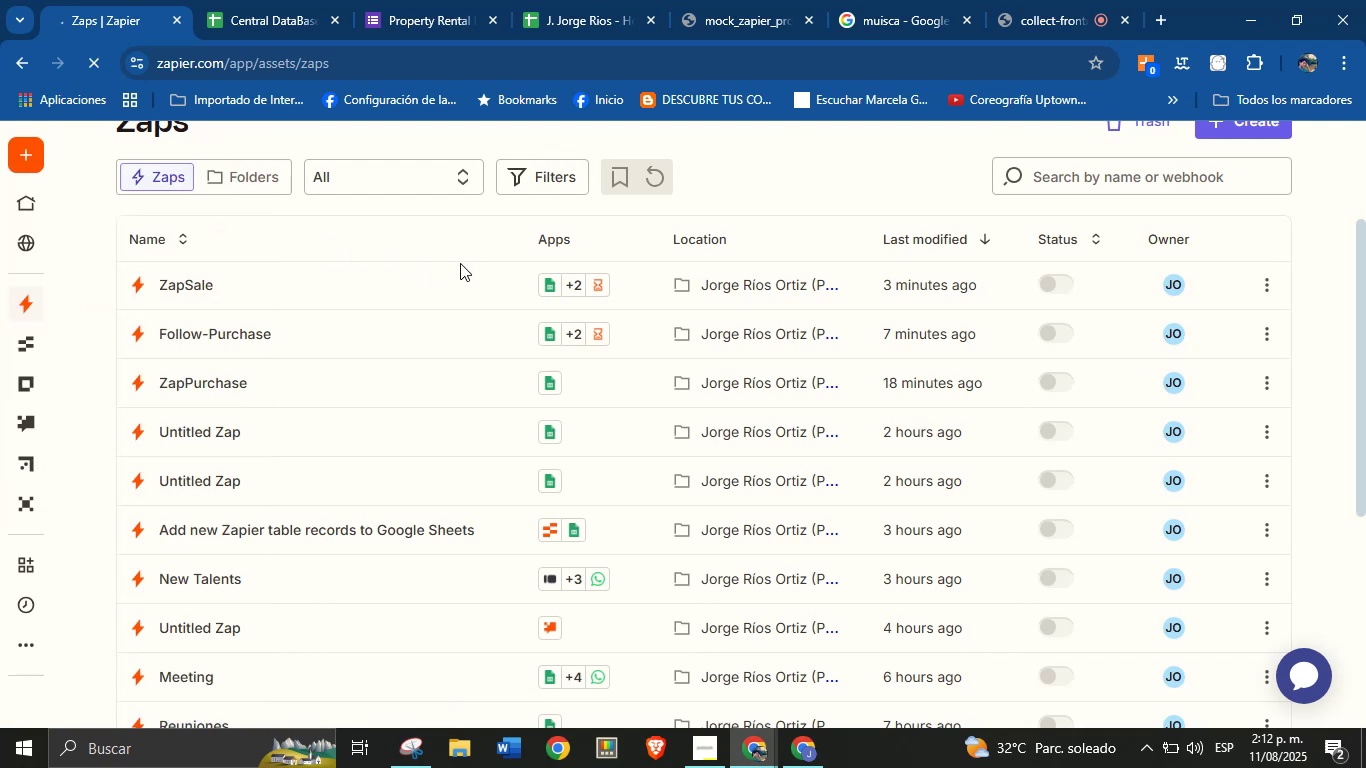 
left_click([289, 0])
 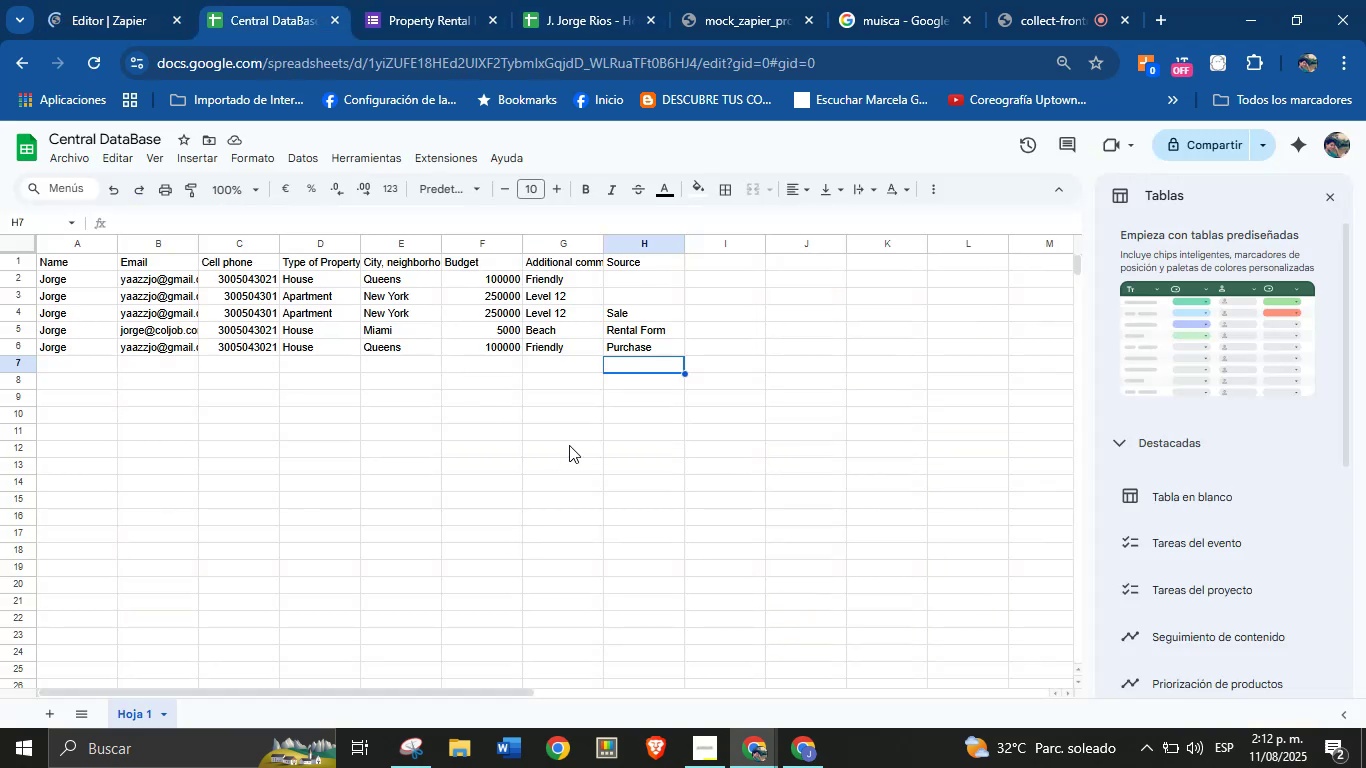 
left_click([551, 389])
 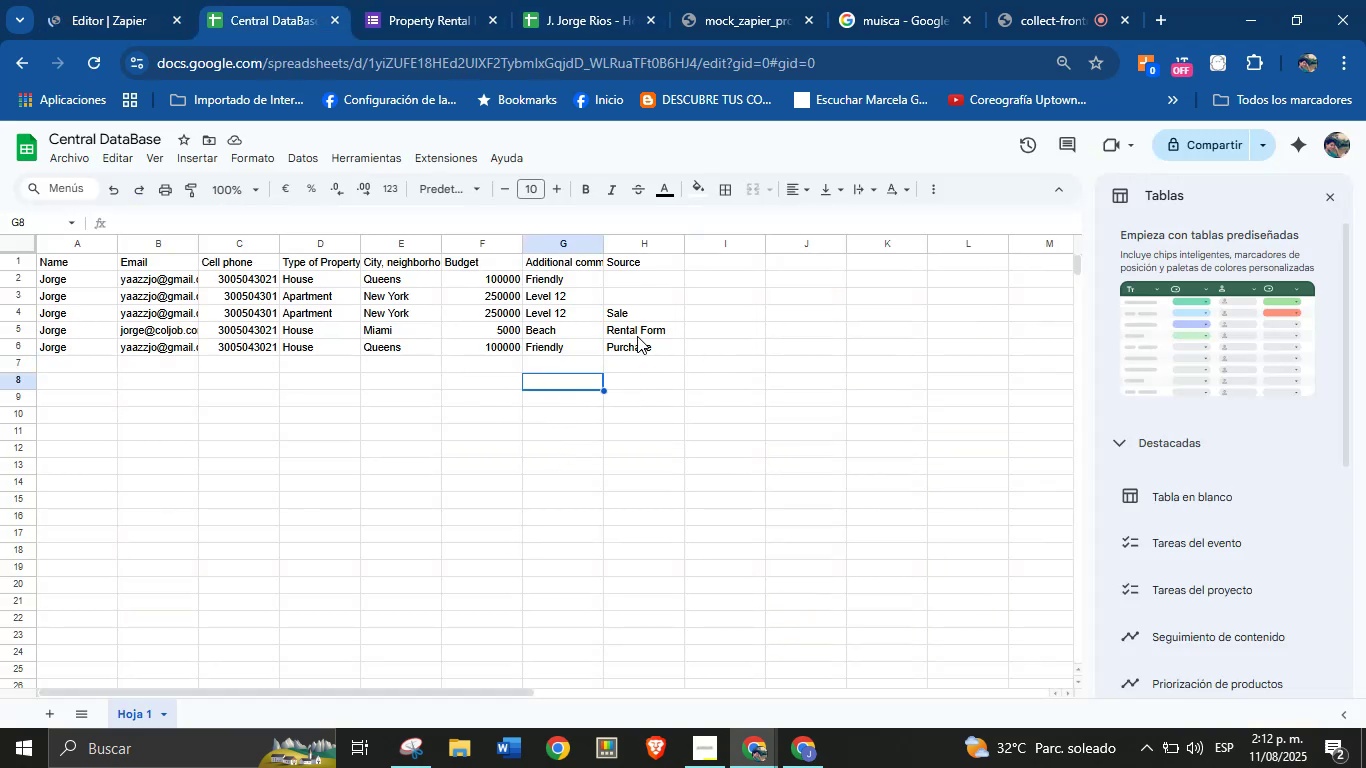 
left_click([641, 325])
 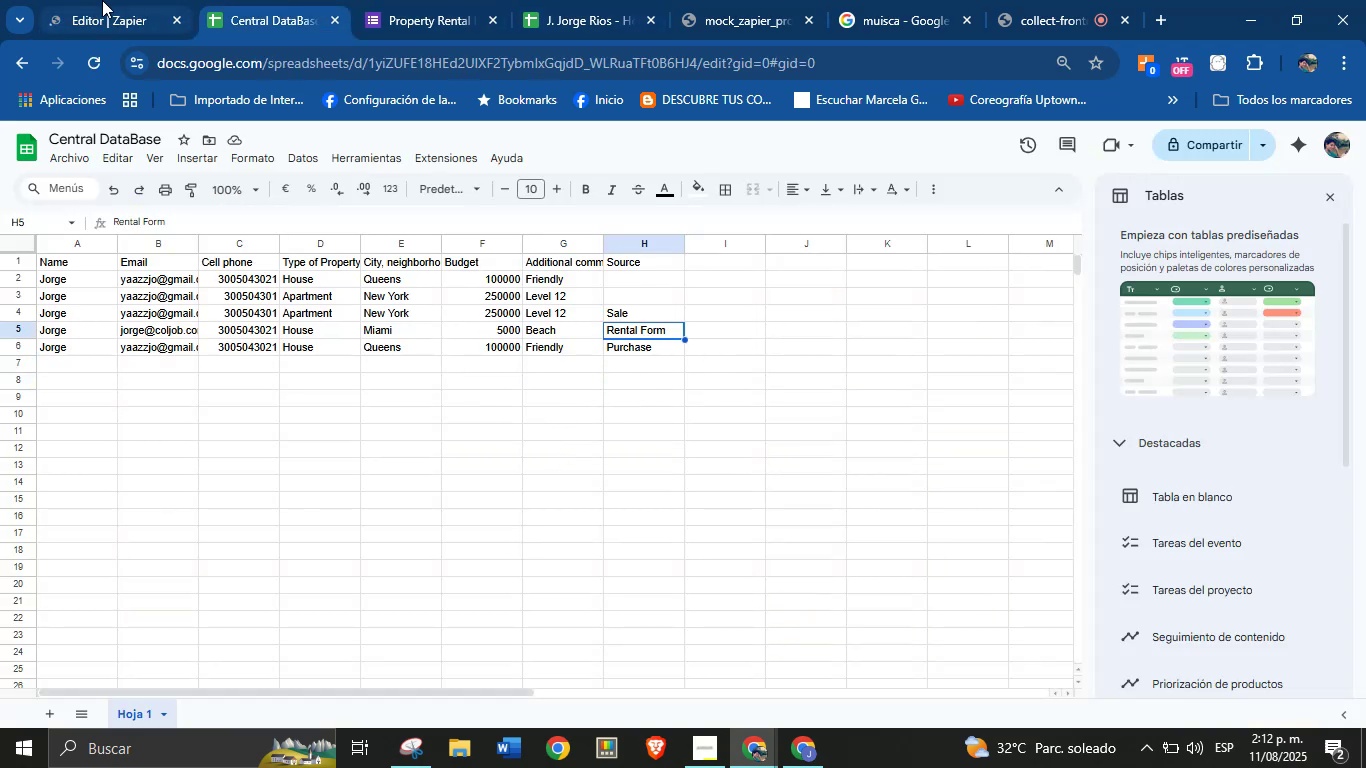 
left_click([102, 0])
 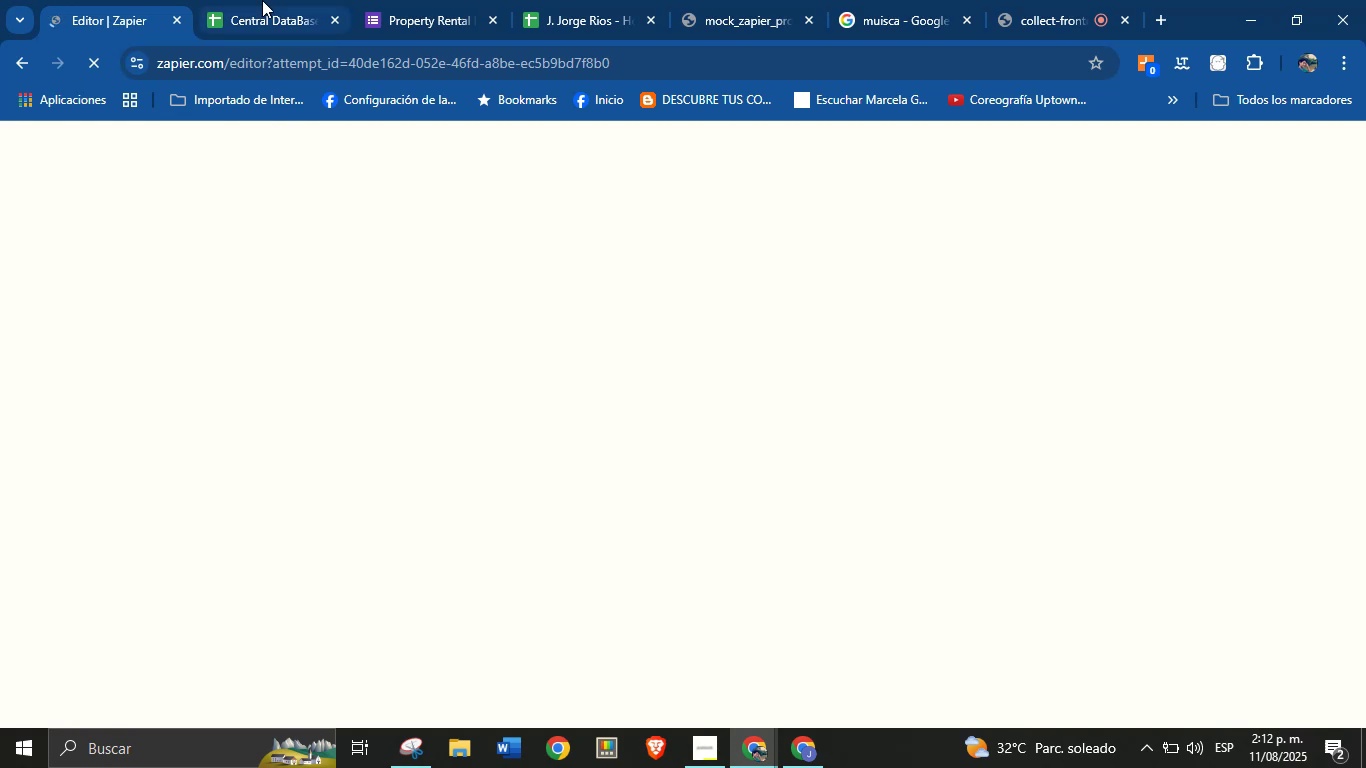 
left_click([262, 0])
 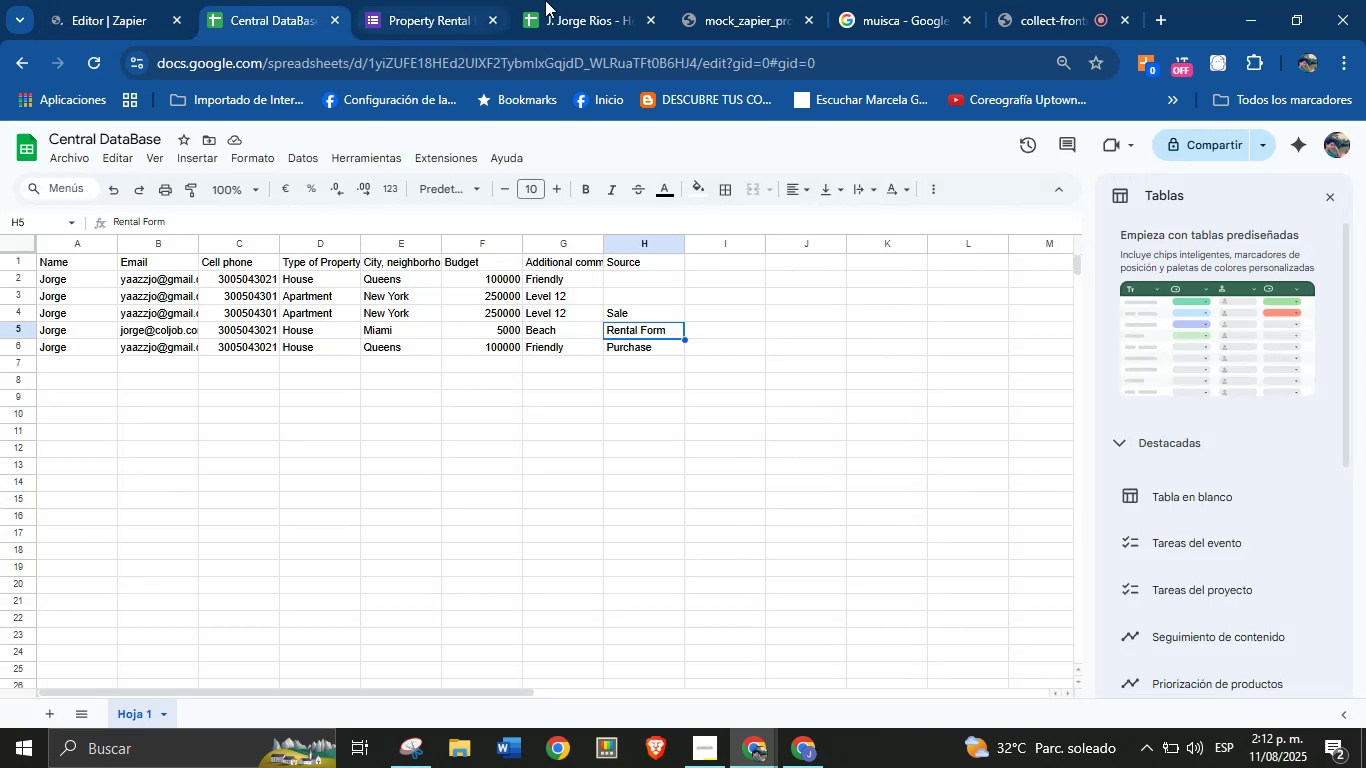 
left_click([549, 0])
 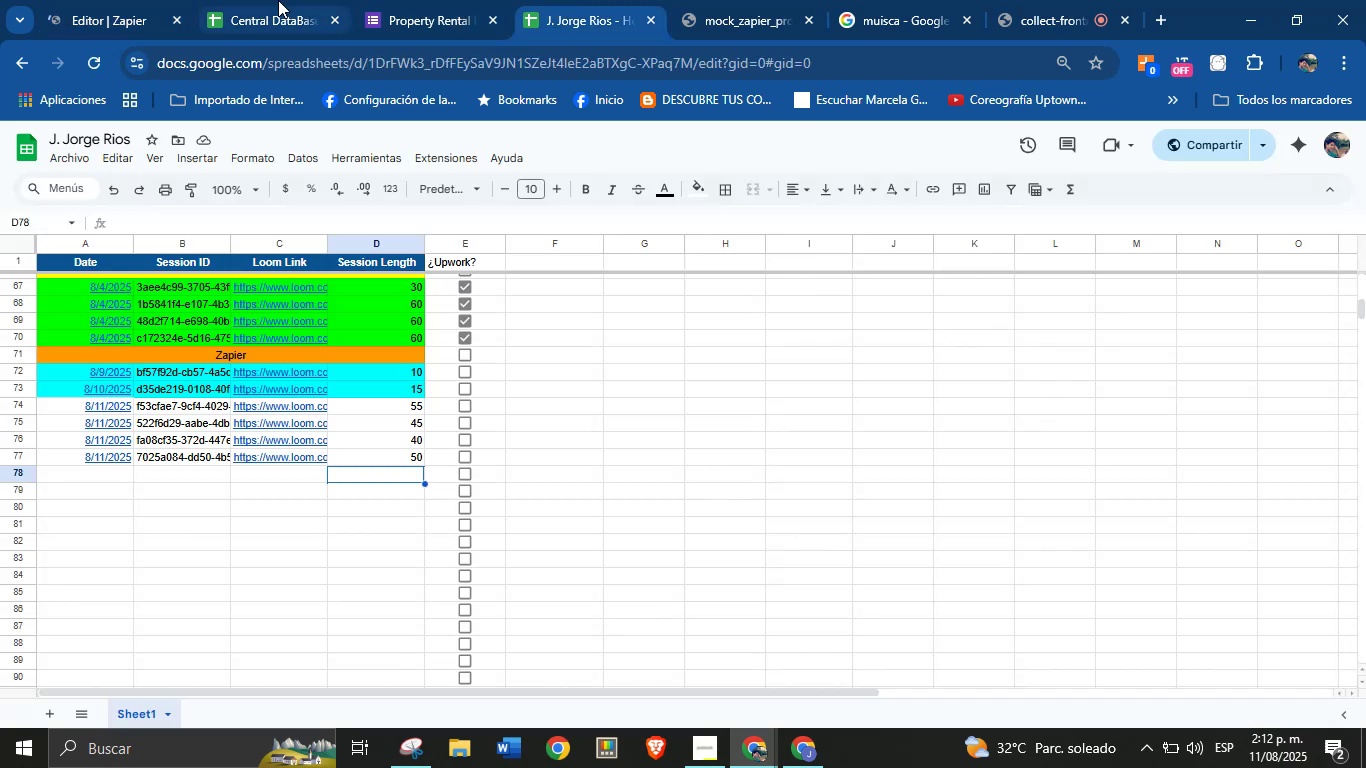 
left_click([272, 0])
 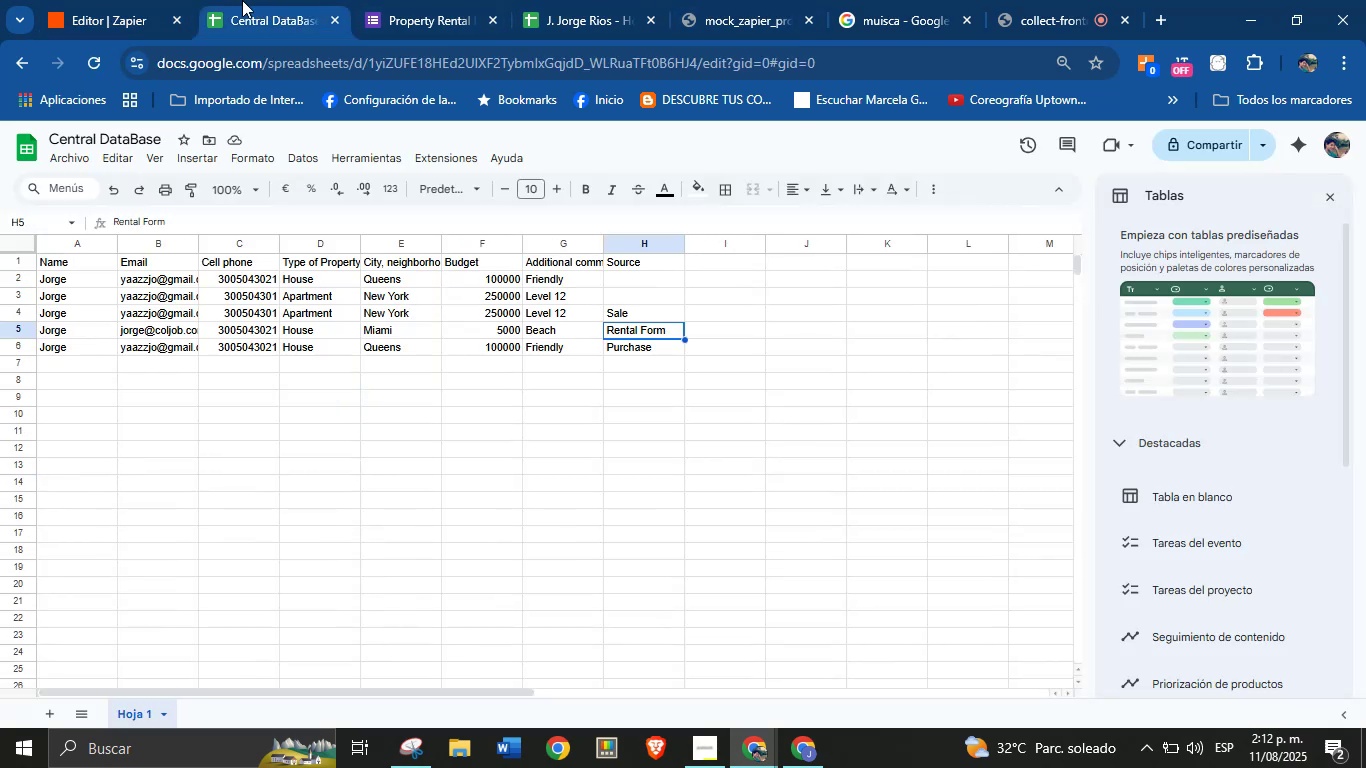 
left_click([132, 0])
 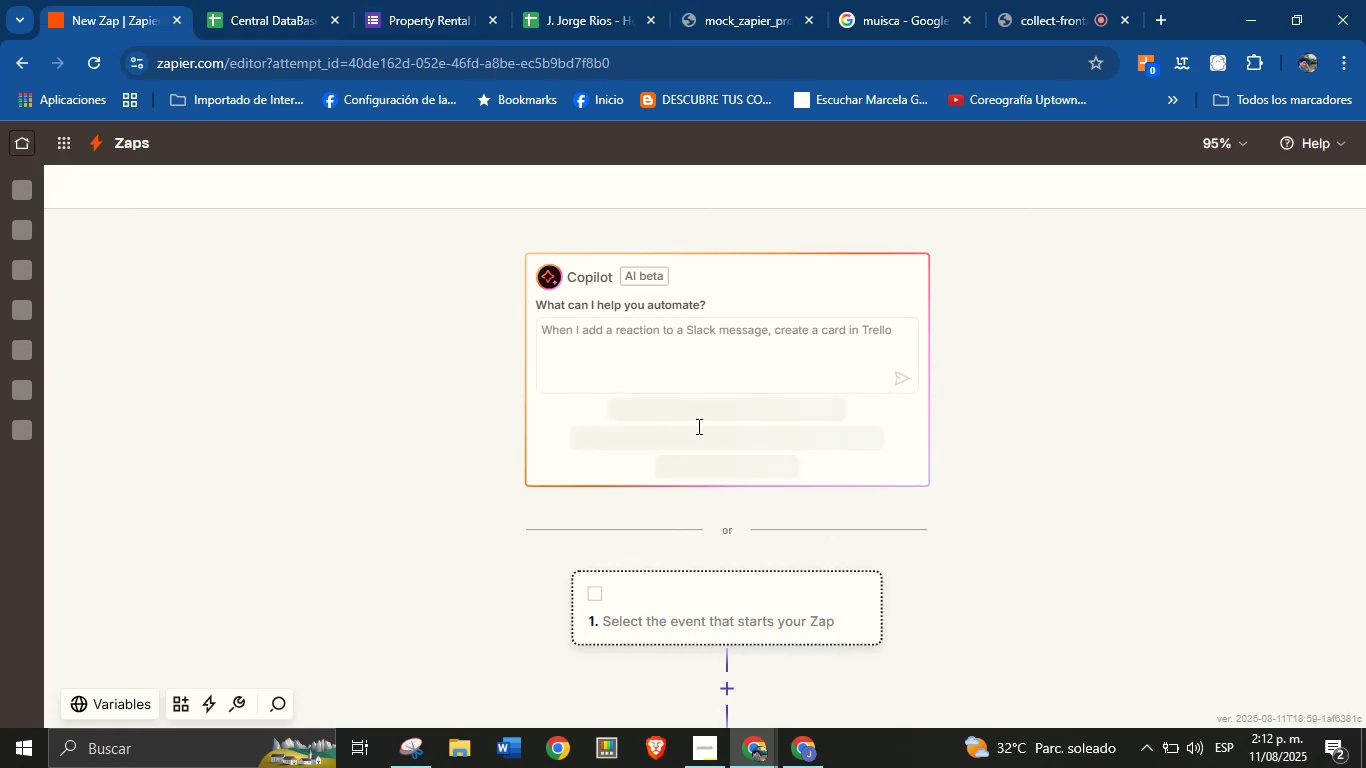 
scroll: coordinate [594, 565], scroll_direction: down, amount: 2.0
 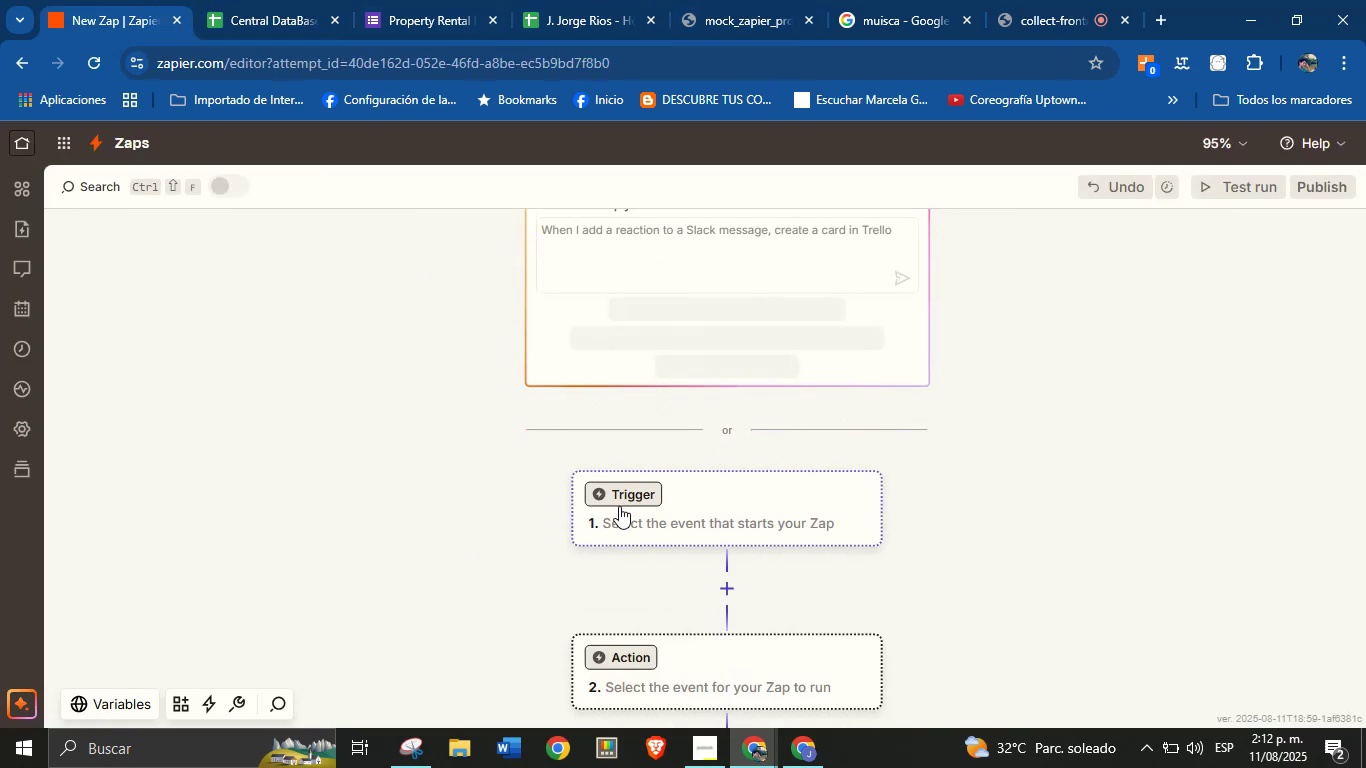 
left_click([624, 494])
 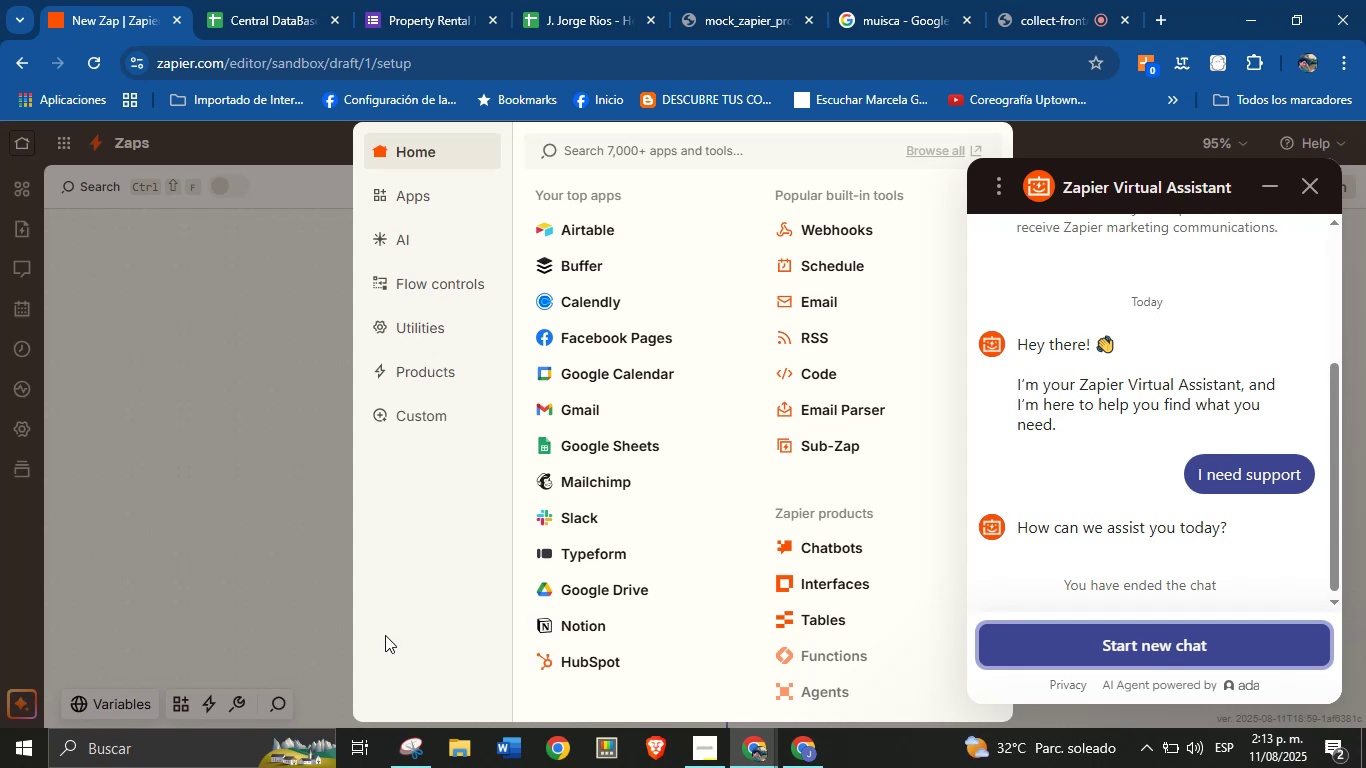 
wait(32.58)
 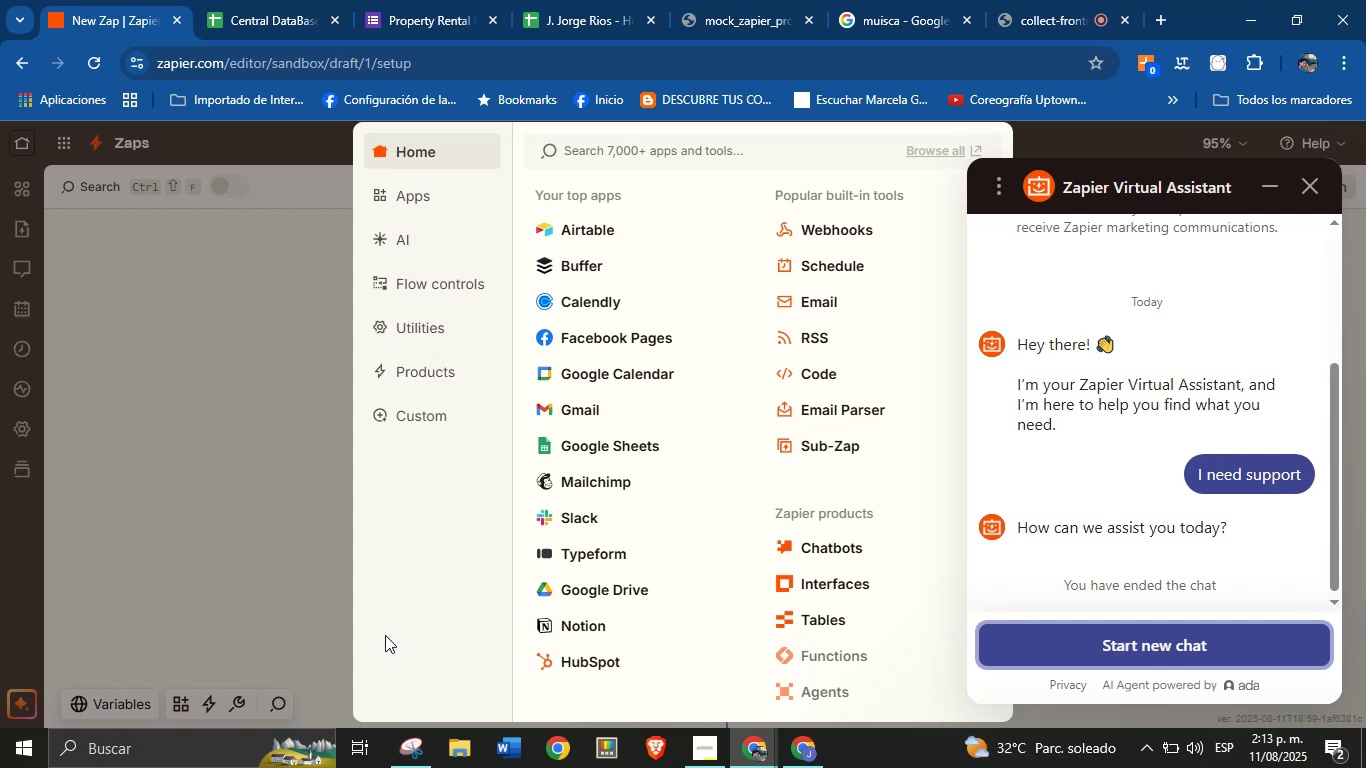 
left_click([1312, 184])
 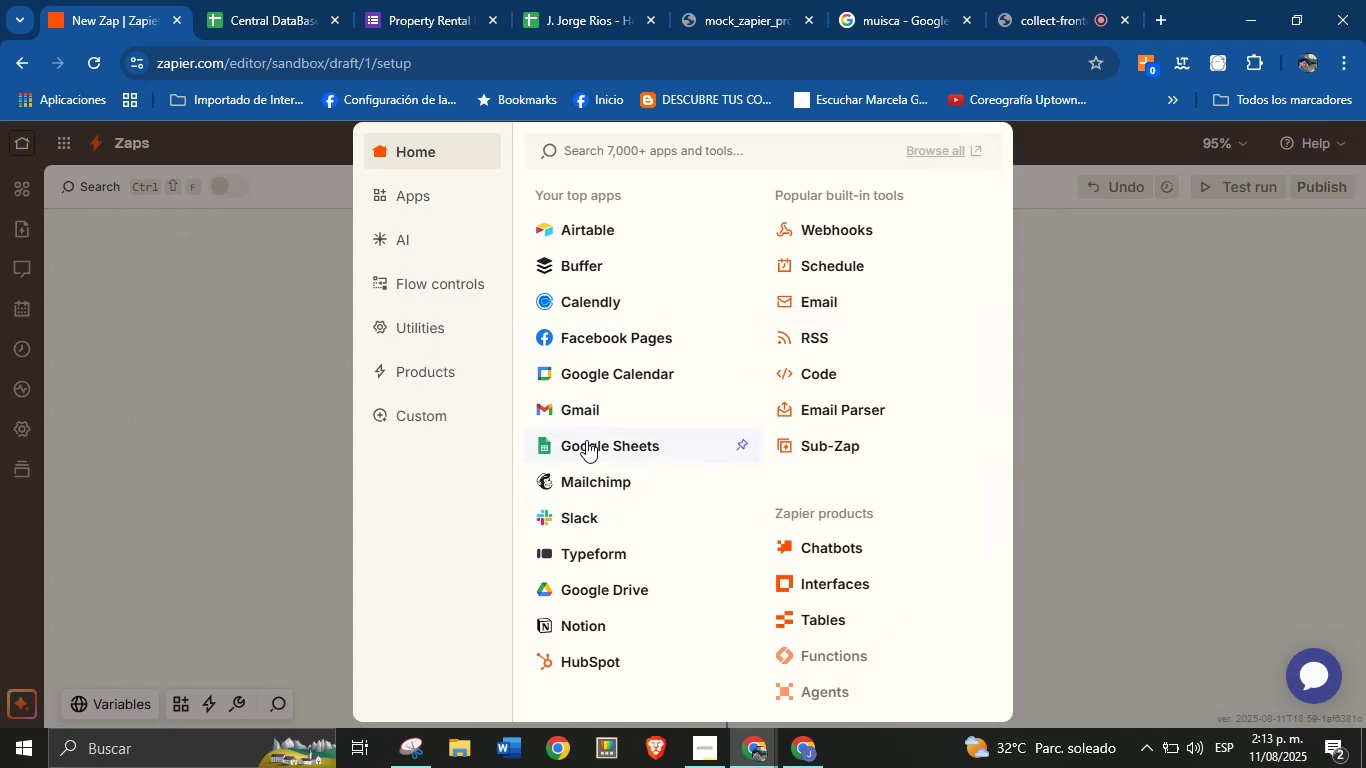 
wait(7.99)
 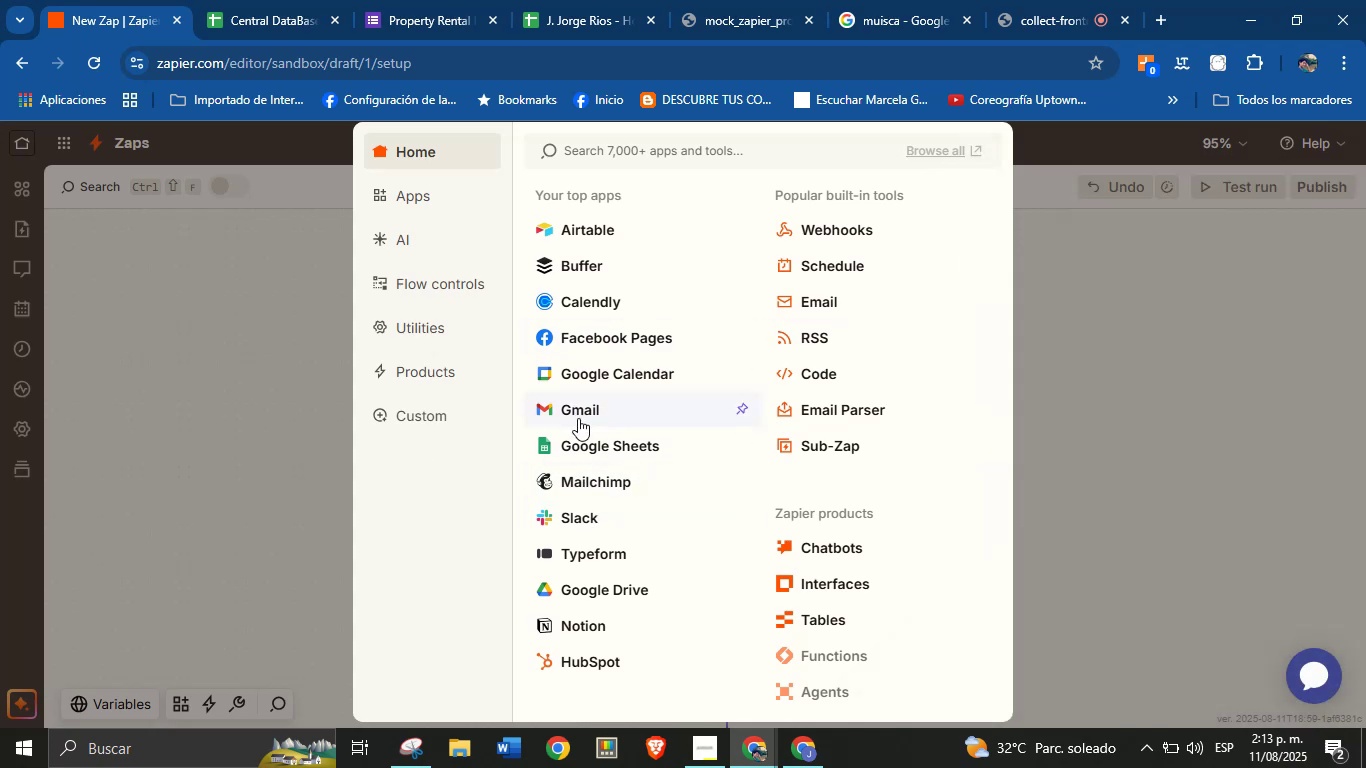 
left_click([262, 0])
 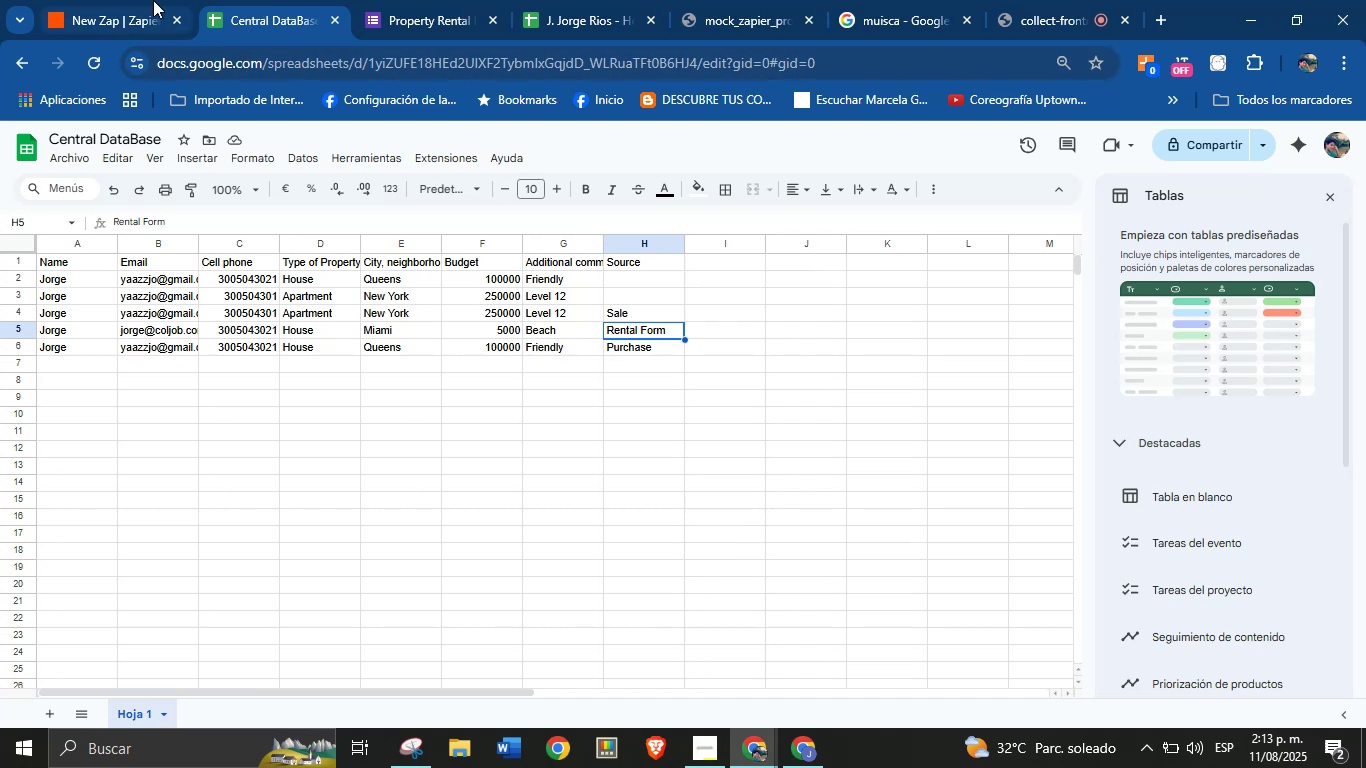 
left_click([130, 0])
 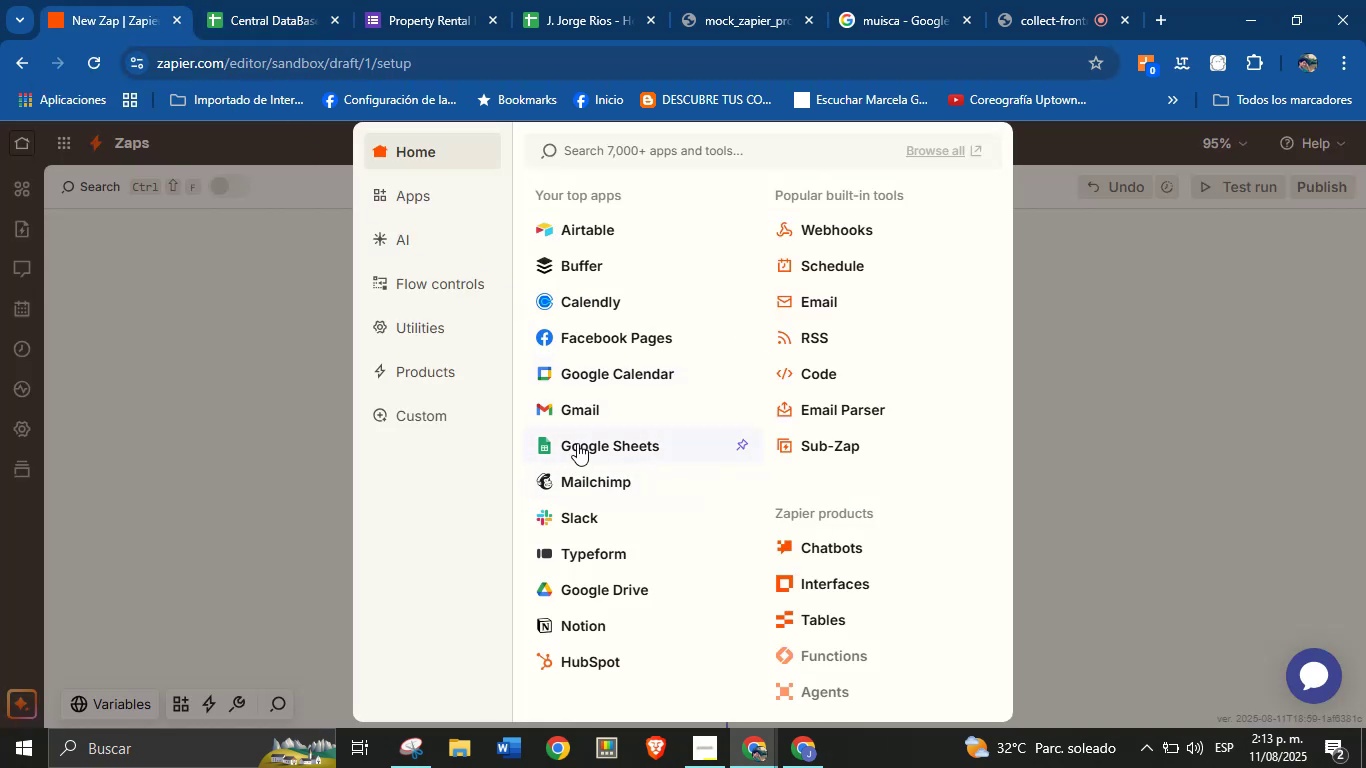 
wait(8.03)
 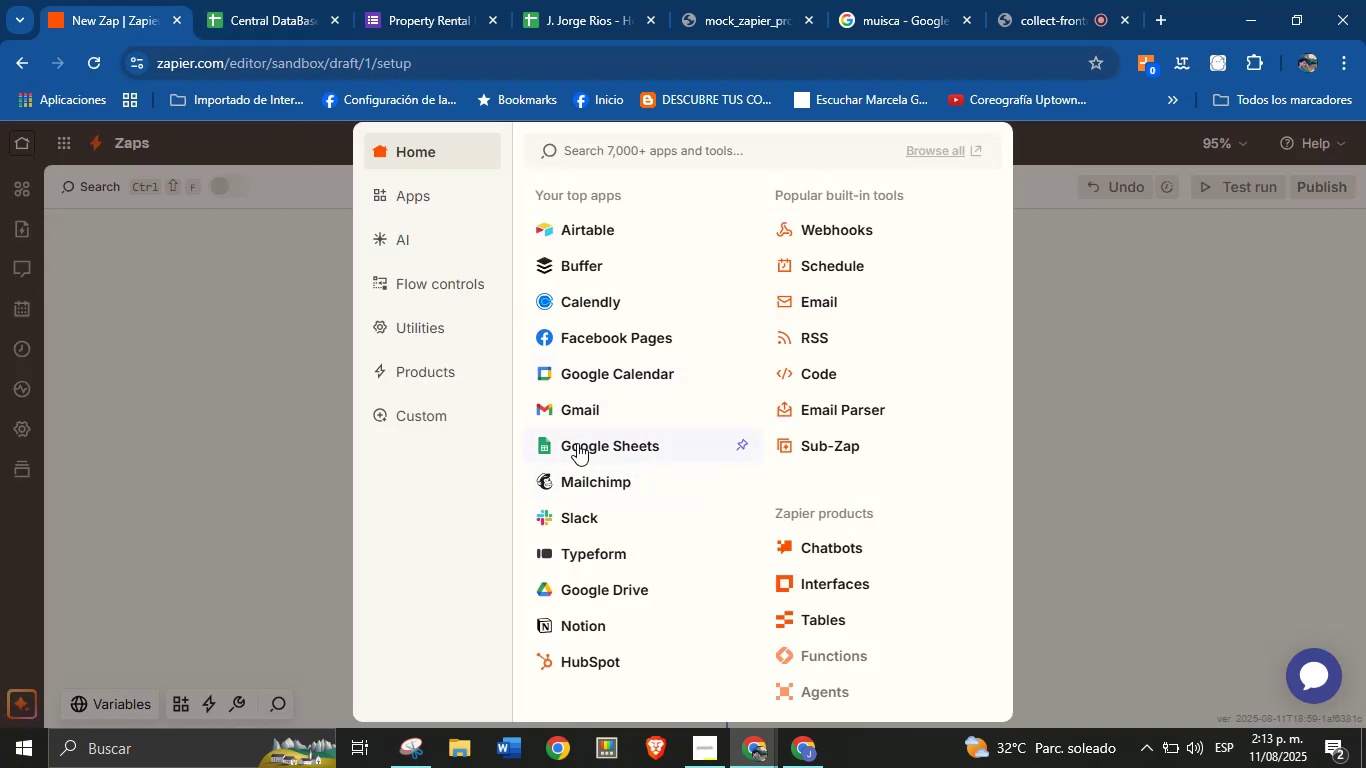 
left_click([650, 442])
 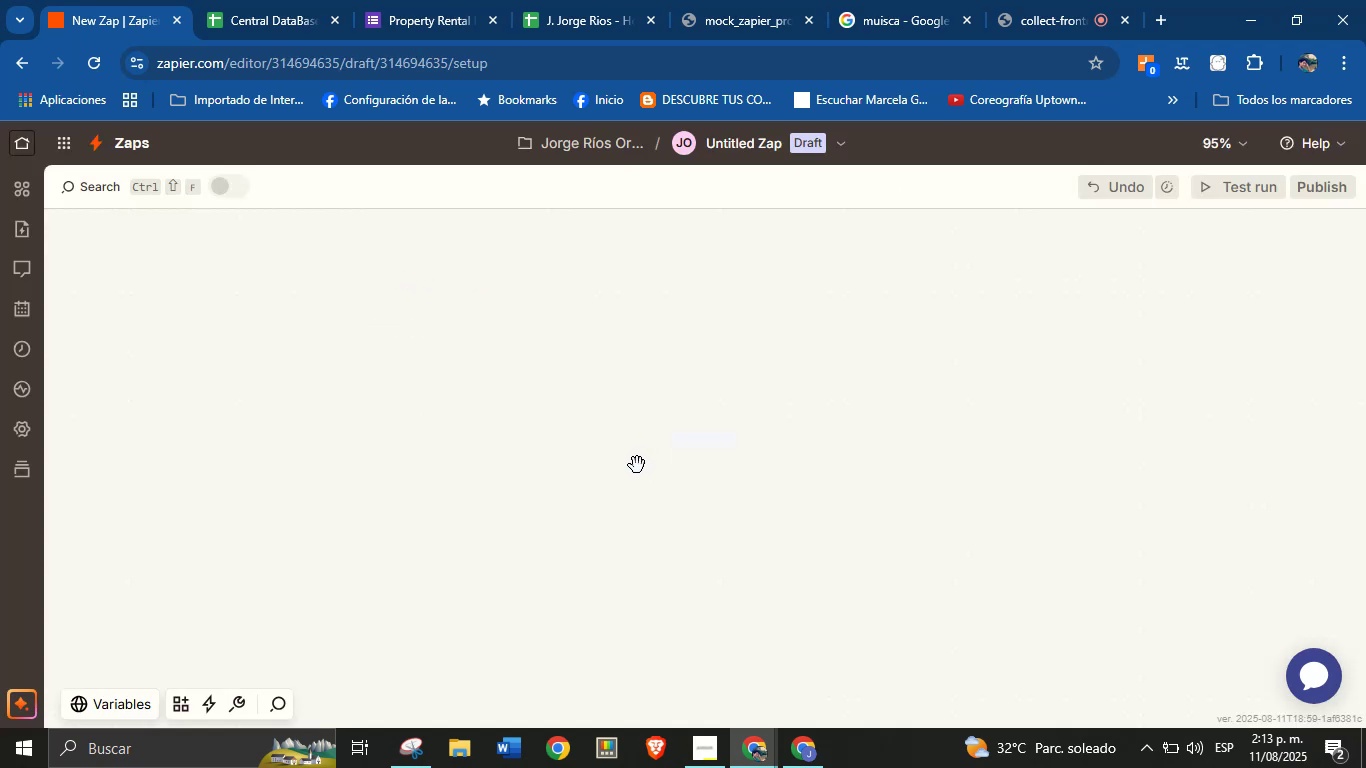 
mouse_move([624, 498])
 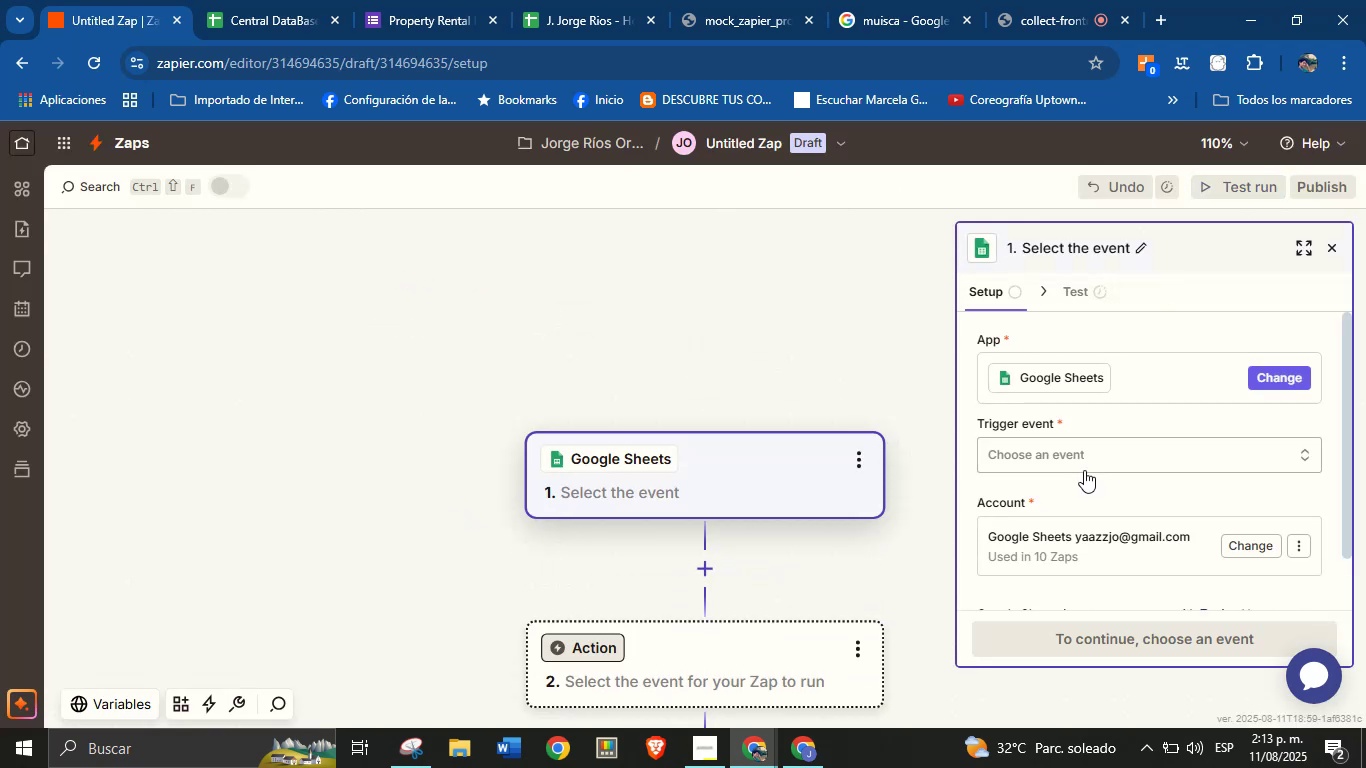 
left_click([1087, 462])
 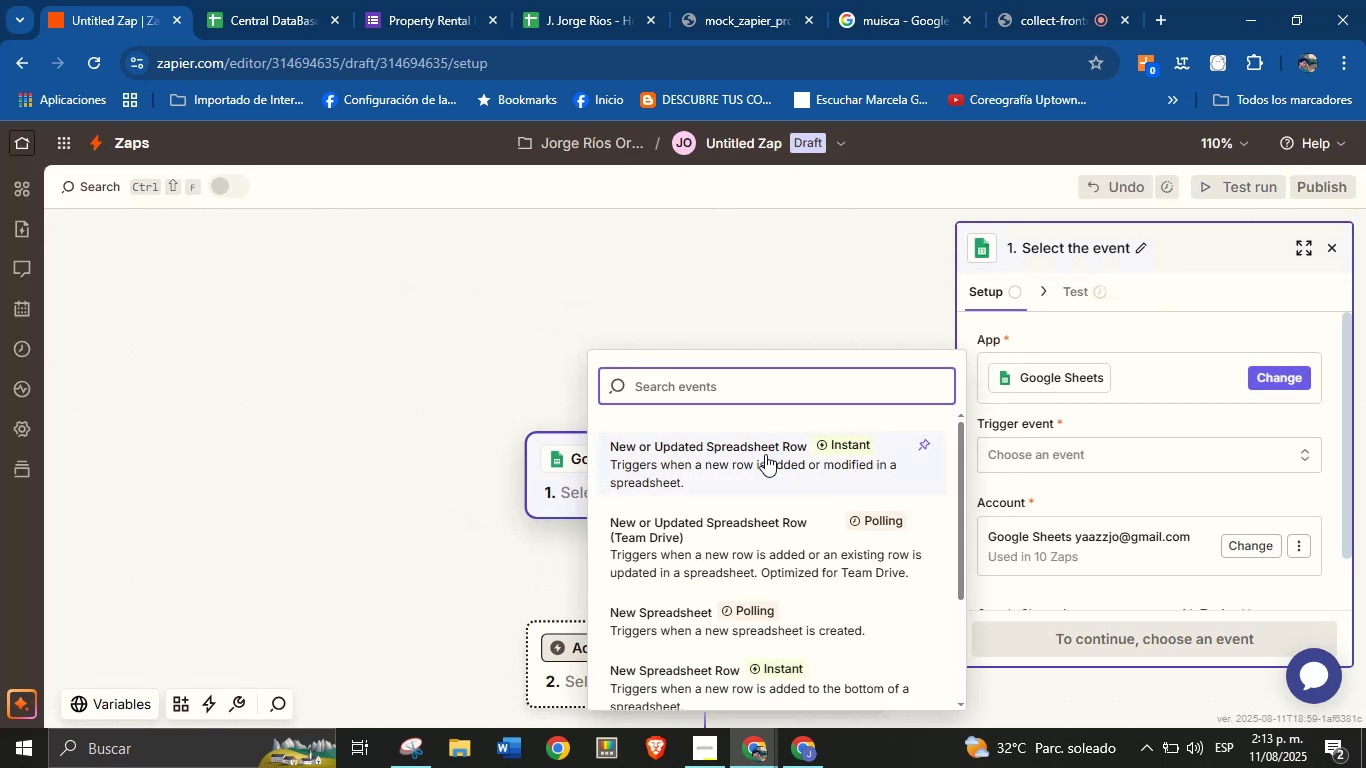 
left_click([759, 453])
 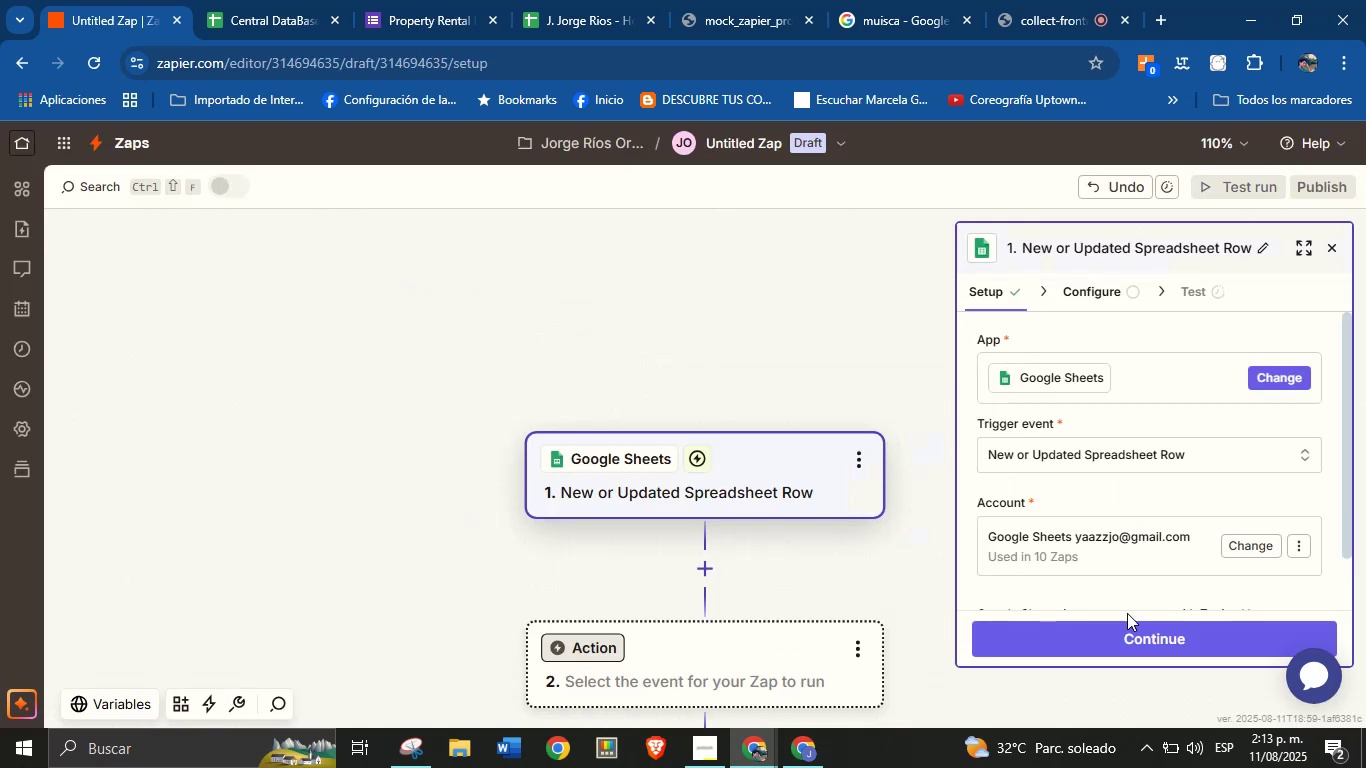 
left_click([1137, 645])
 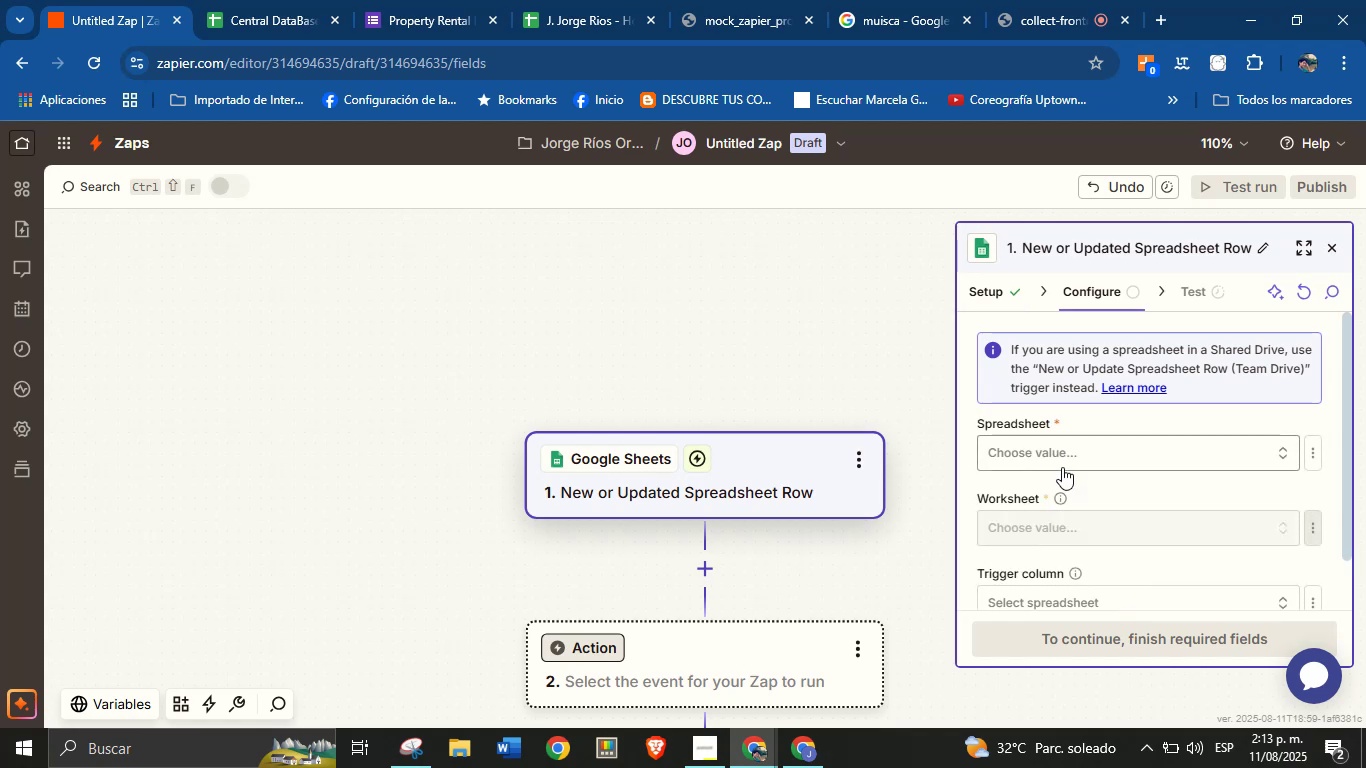 
left_click([1067, 456])
 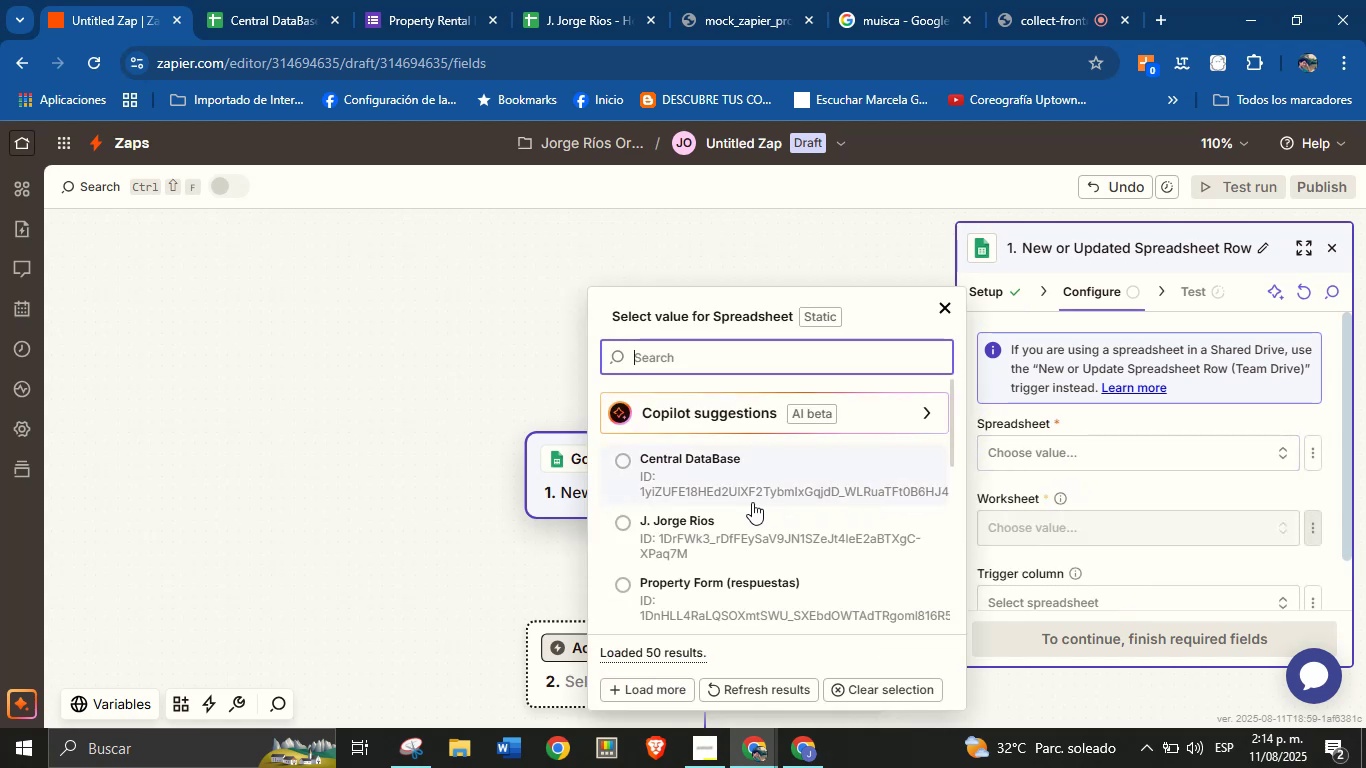 
left_click([748, 471])
 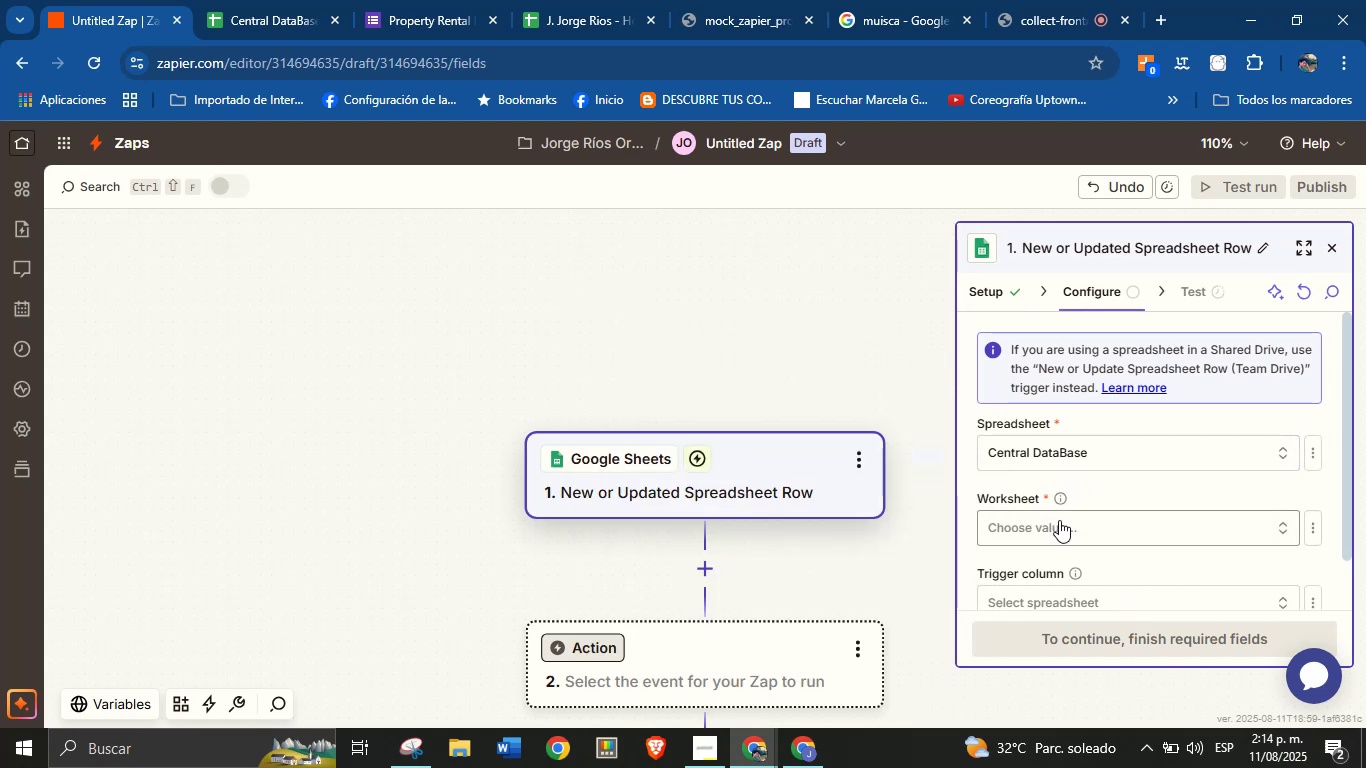 
left_click([1060, 522])
 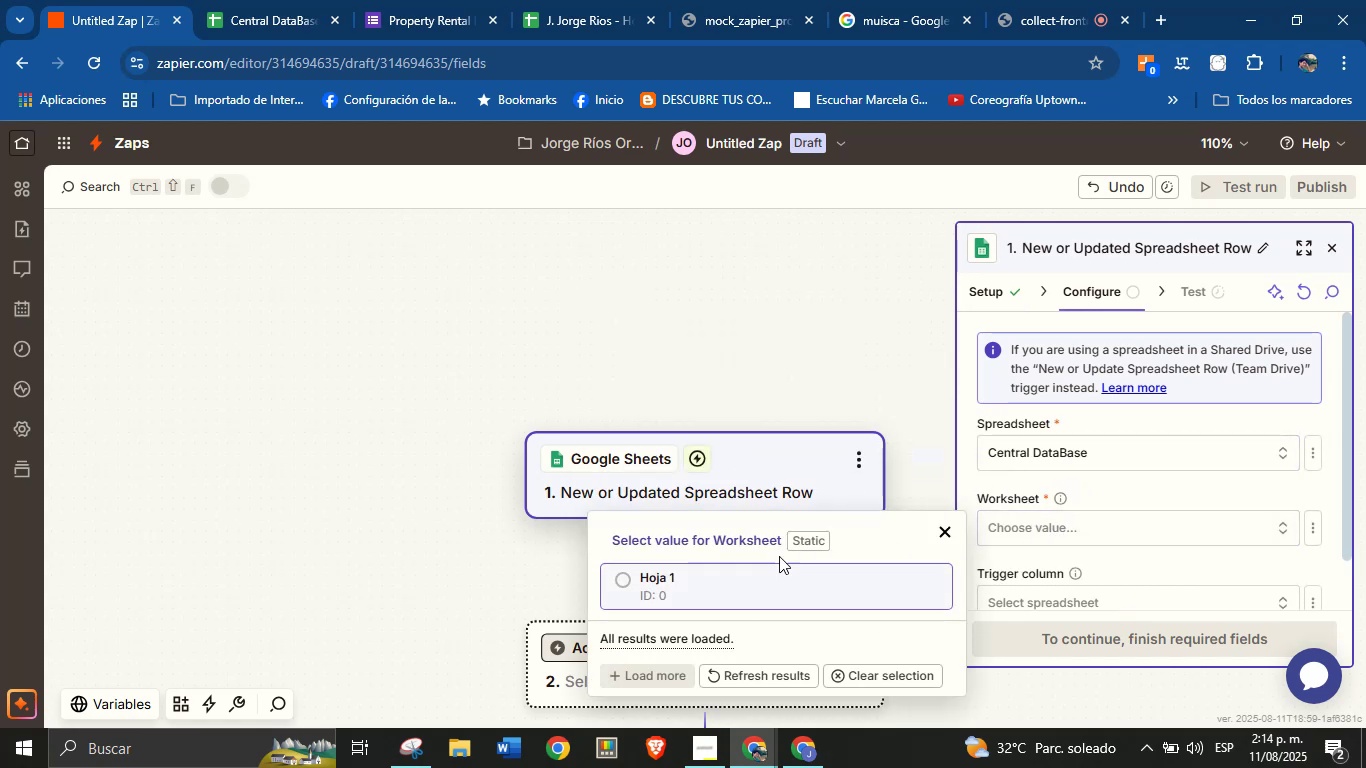 
left_click([751, 587])
 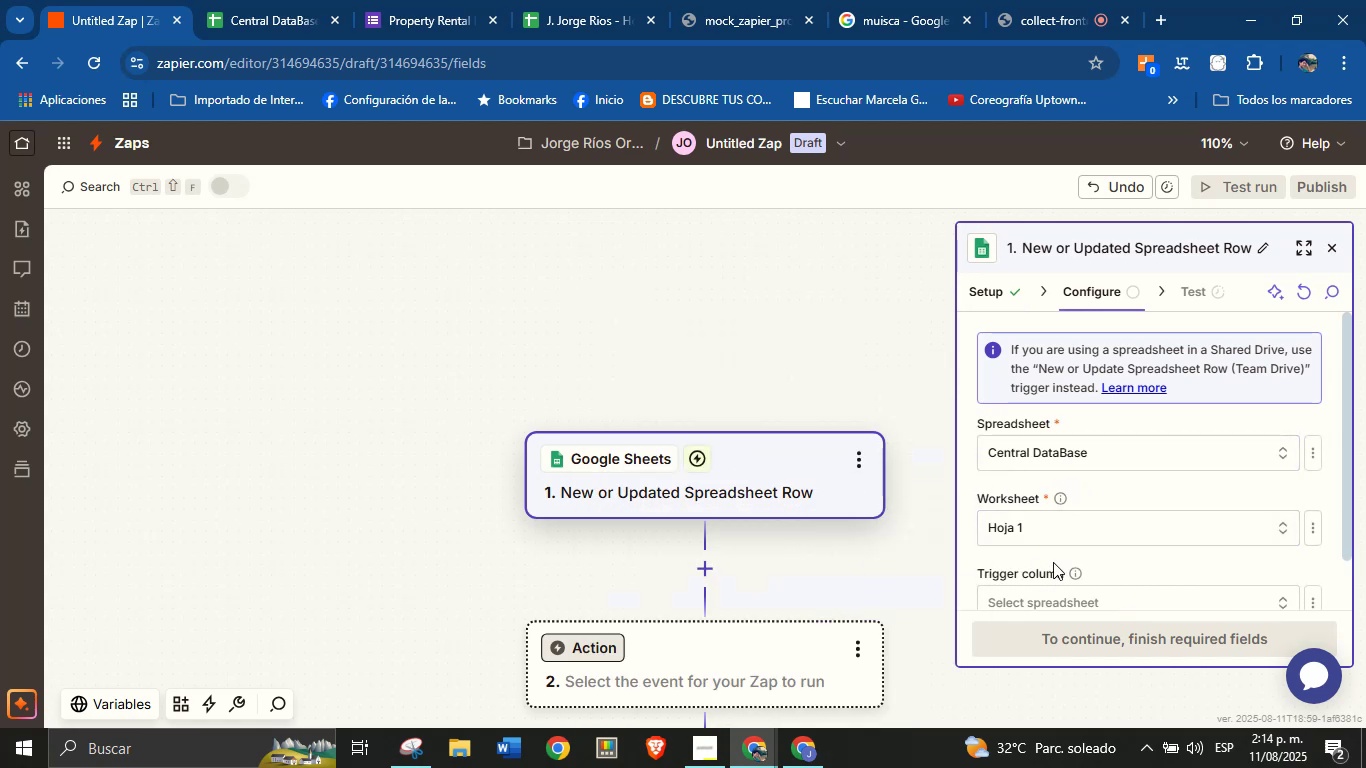 
scroll: coordinate [1094, 547], scroll_direction: up, amount: 1.0
 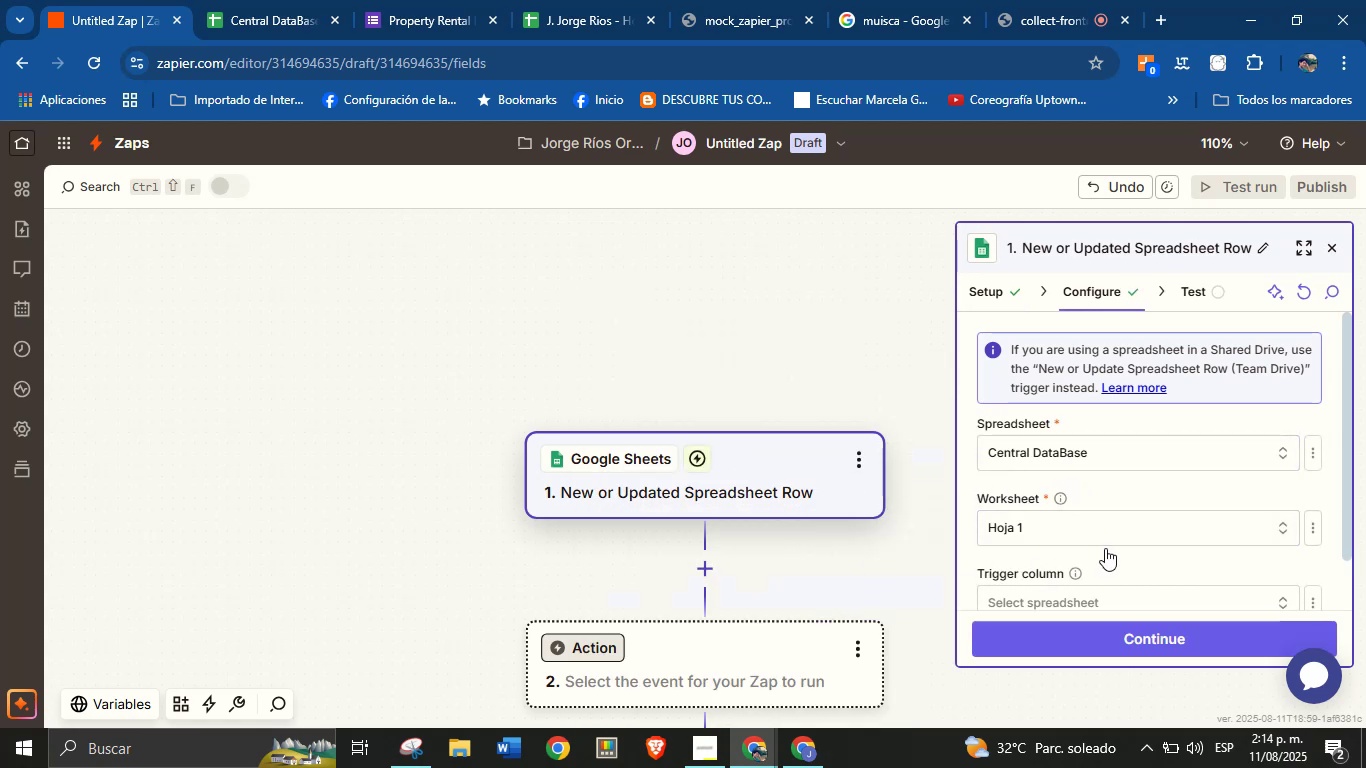 
scroll: coordinate [1116, 584], scroll_direction: down, amount: 2.0
 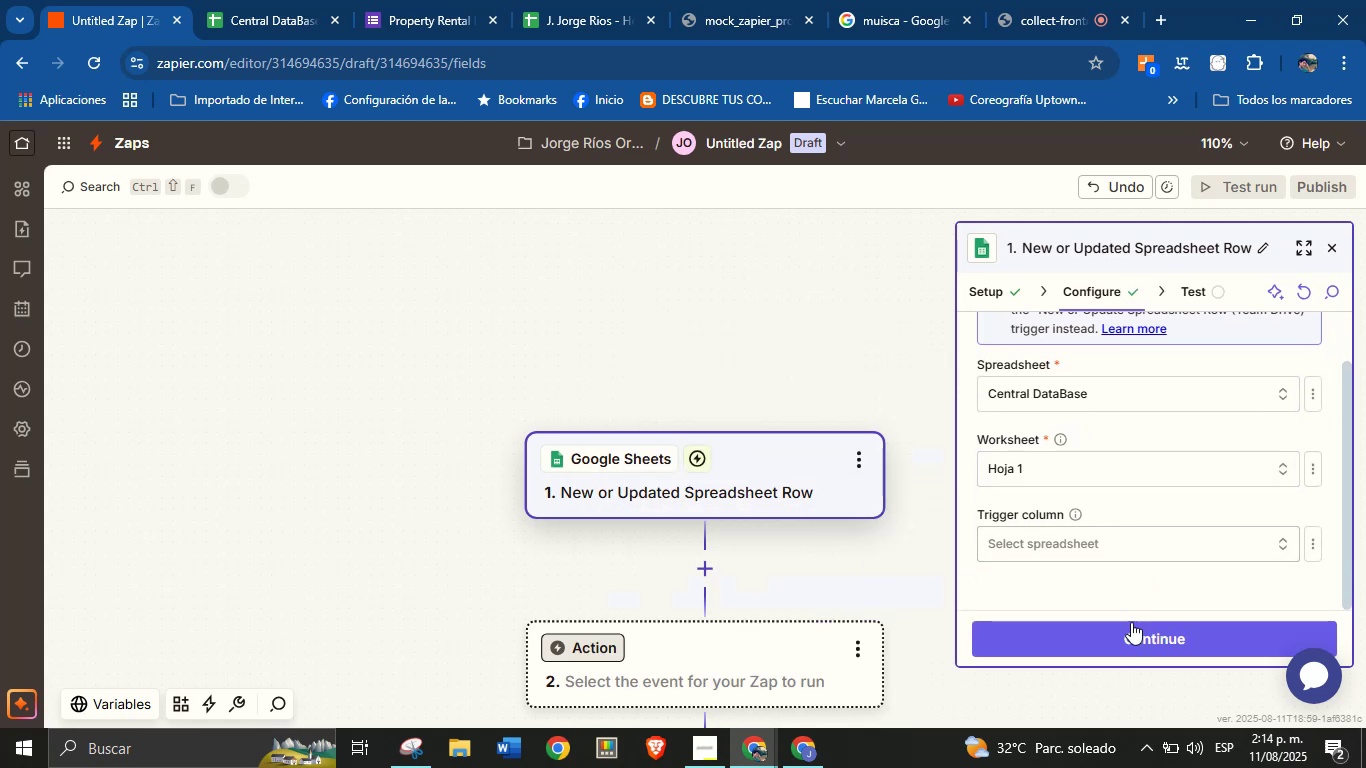 
left_click([1130, 636])
 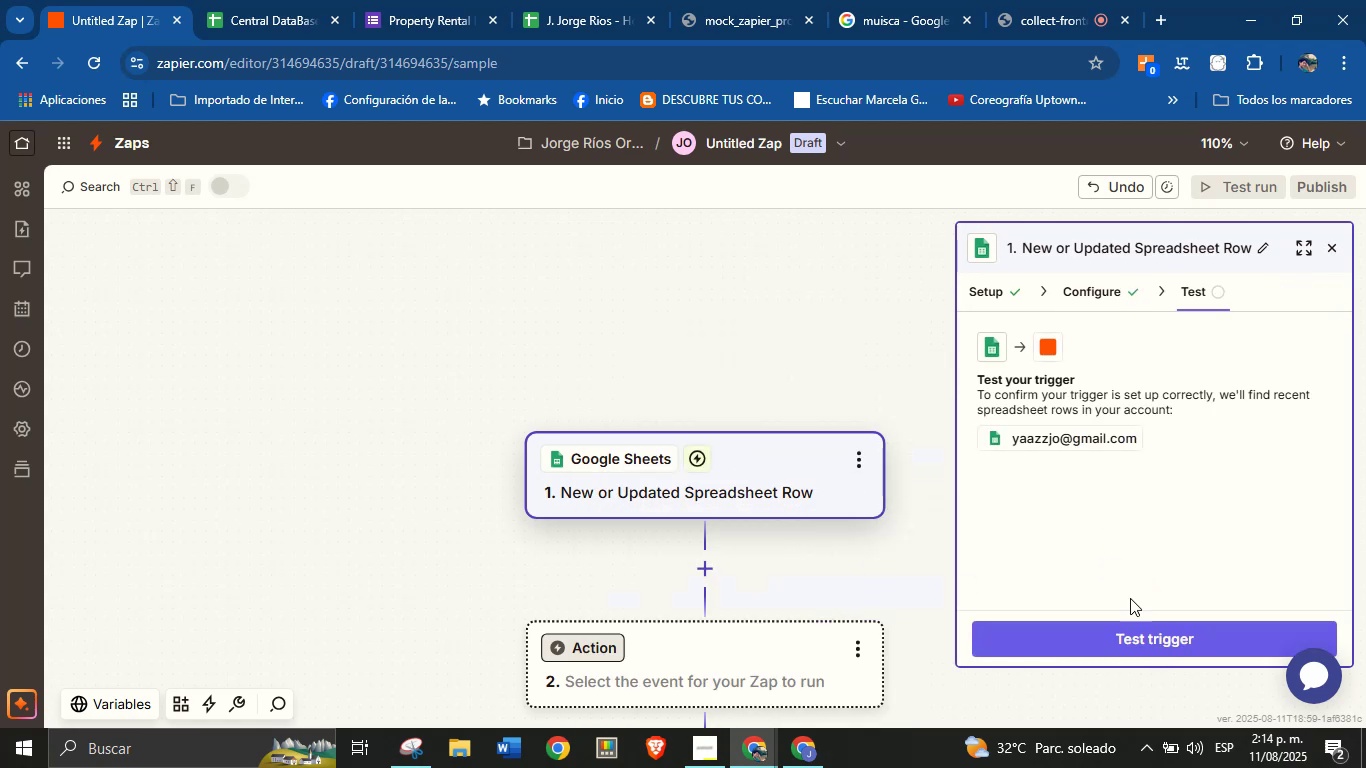 
left_click([1113, 634])
 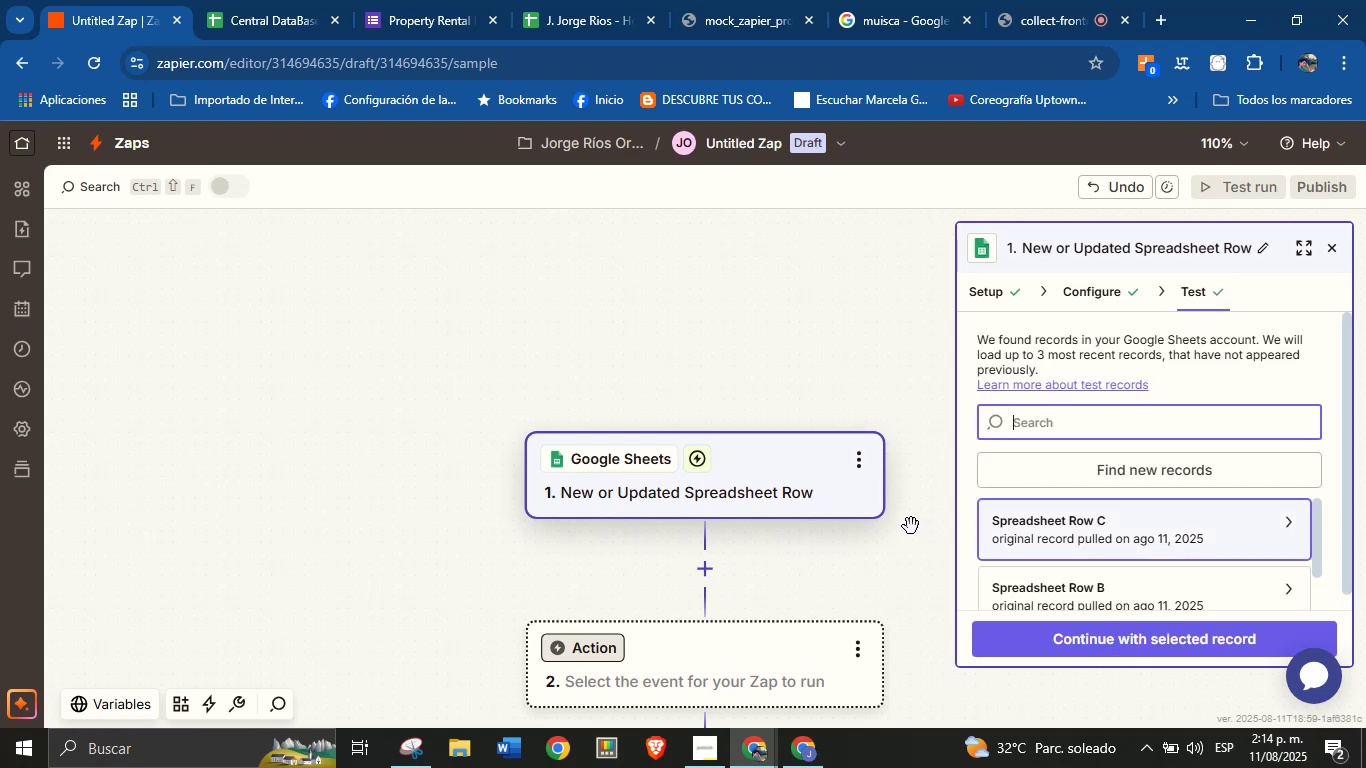 
wait(5.58)
 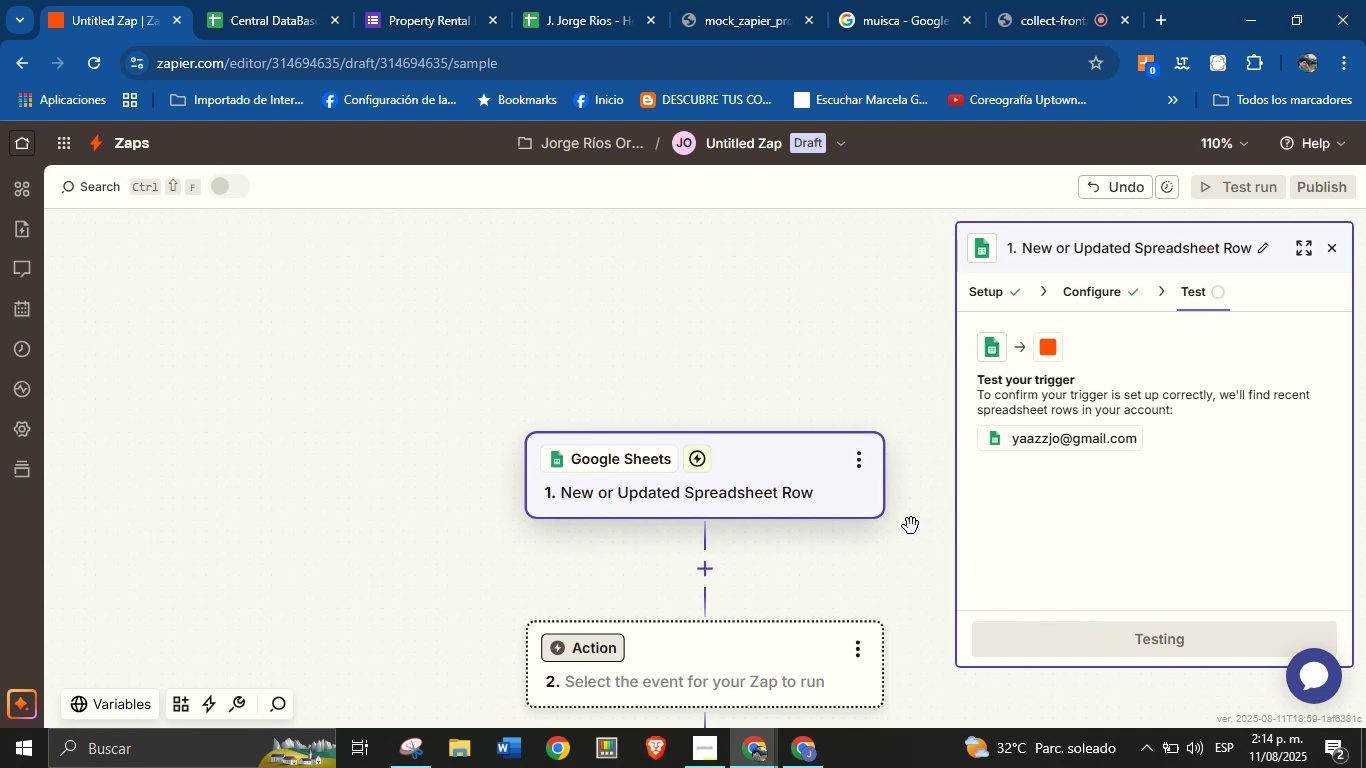 
scroll: coordinate [1144, 562], scroll_direction: down, amount: 5.0
 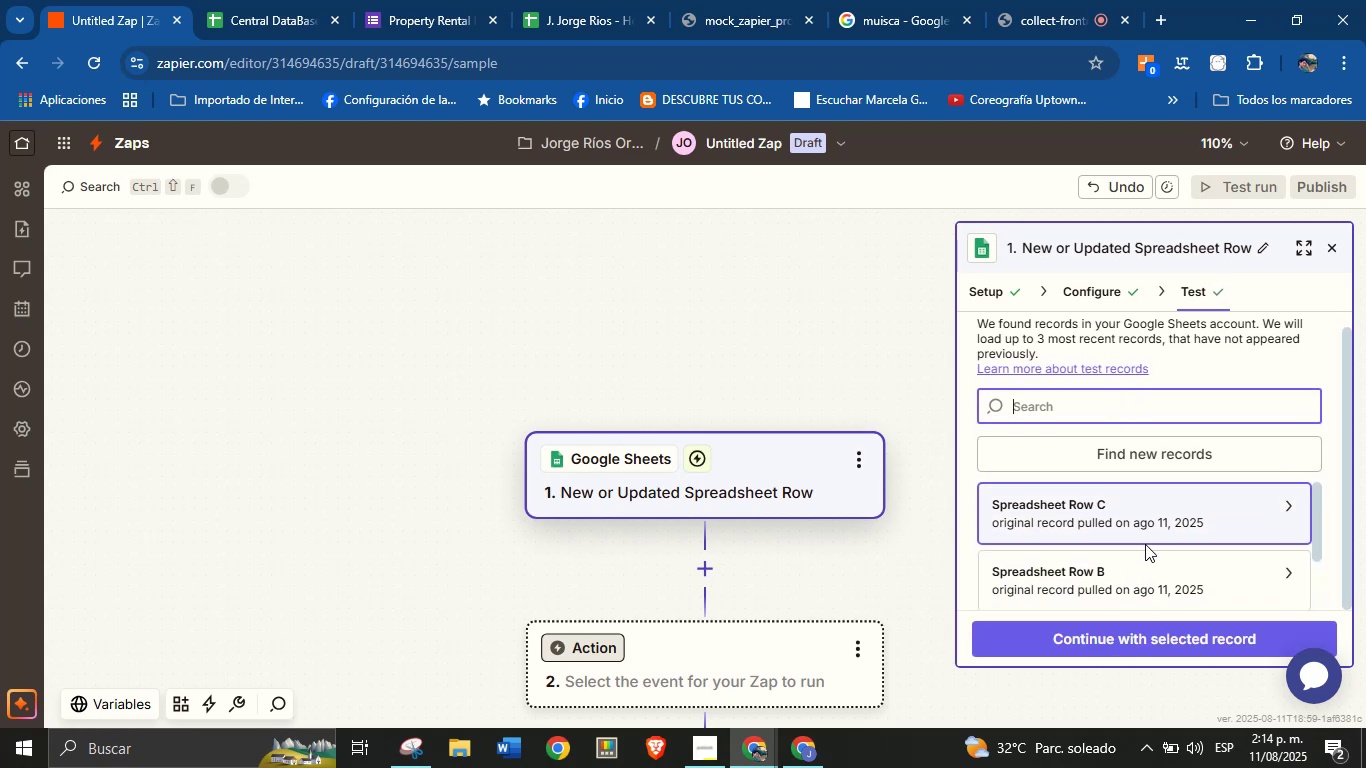 
left_click([1146, 523])
 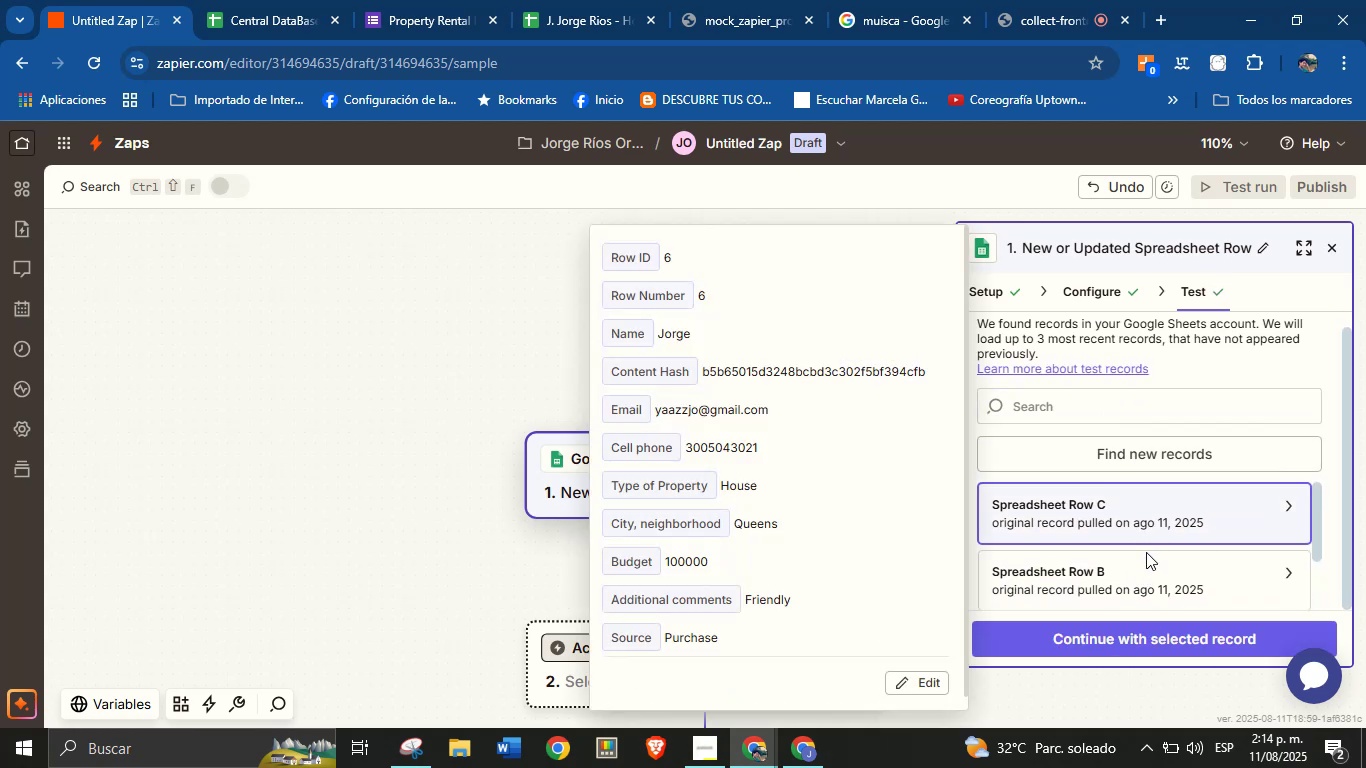 
left_click([1146, 575])
 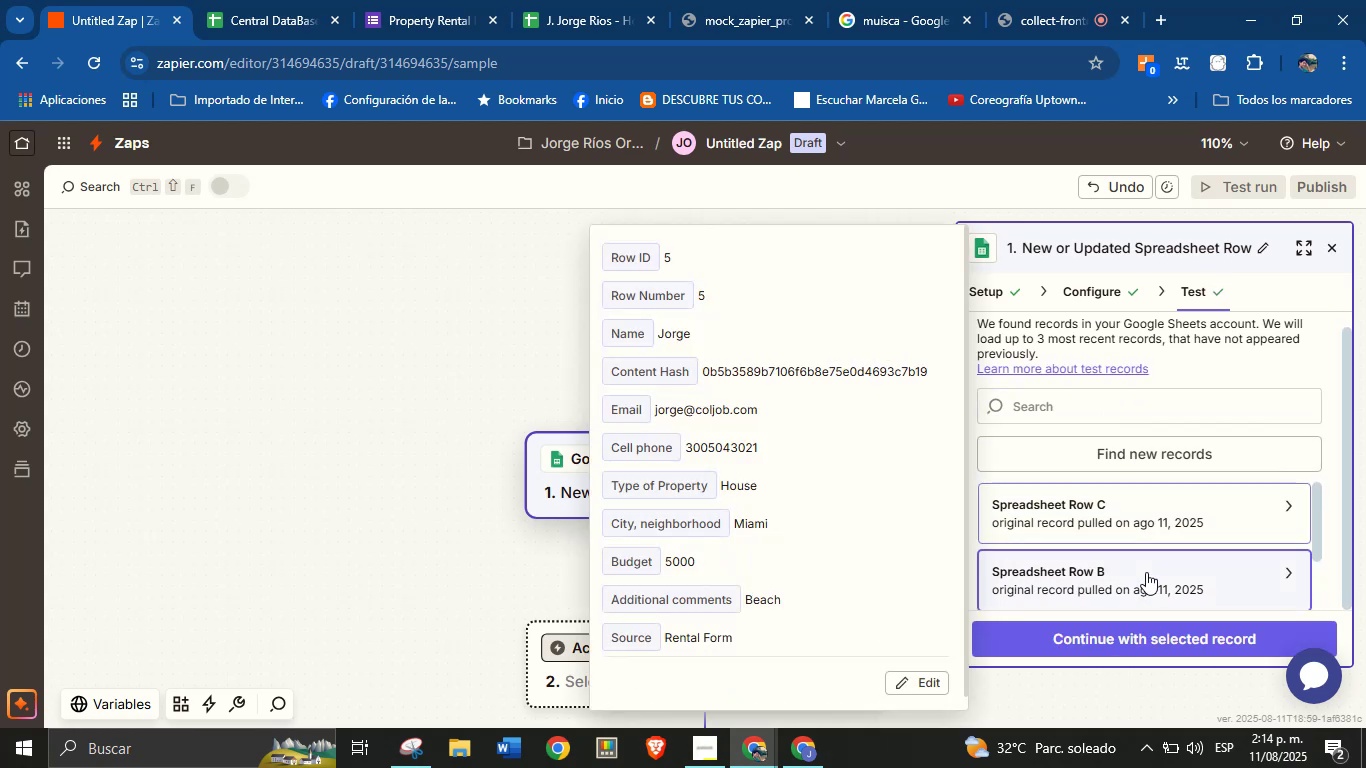 
scroll: coordinate [1150, 550], scroll_direction: down, amount: 3.0
 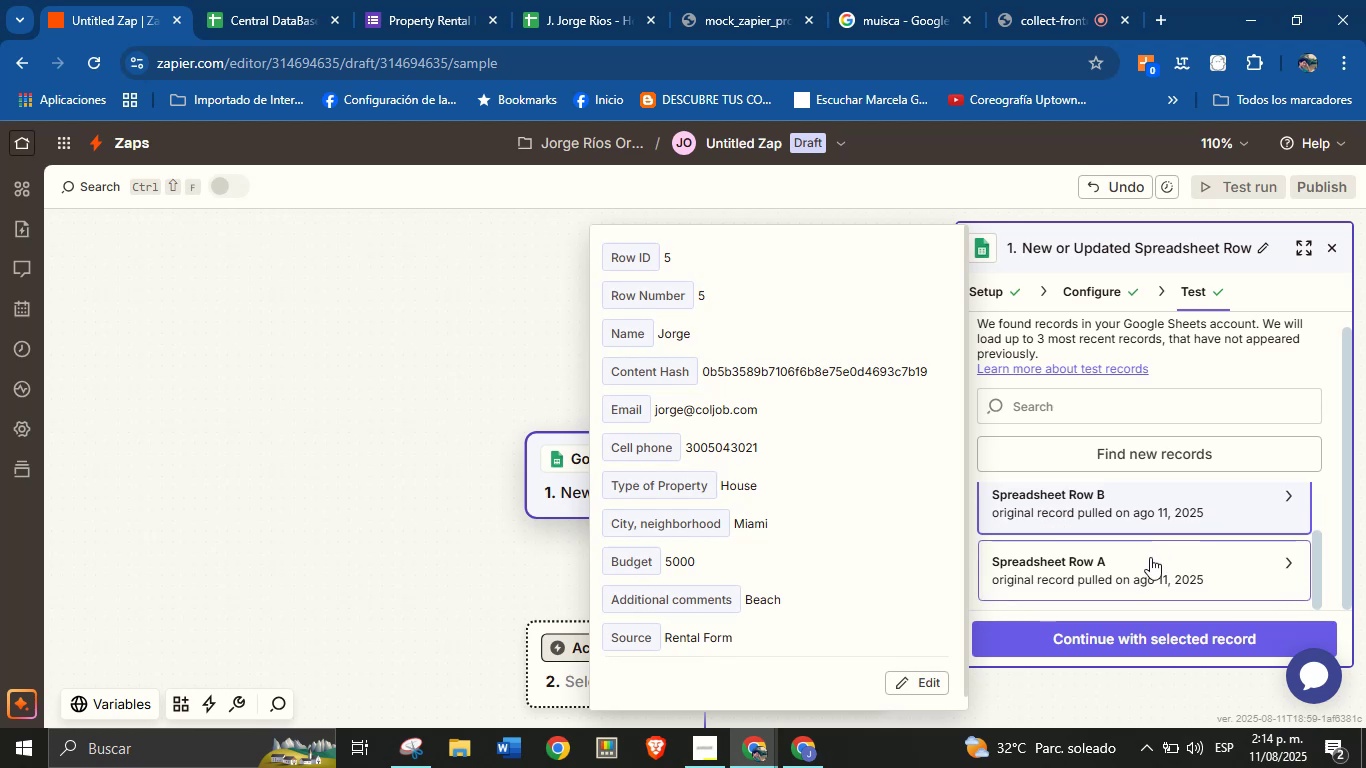 
left_click([1150, 564])
 